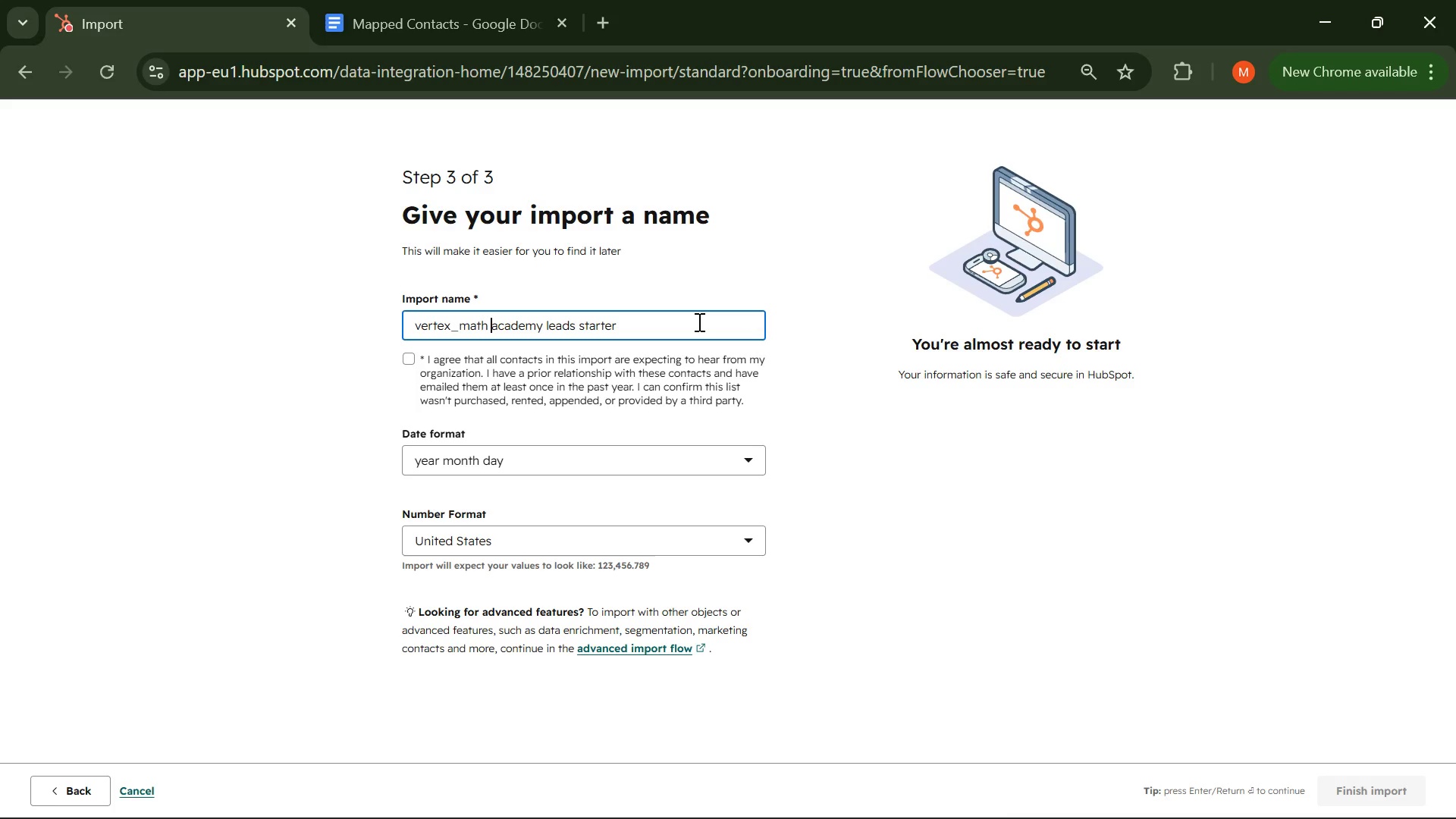 
key(Space)
 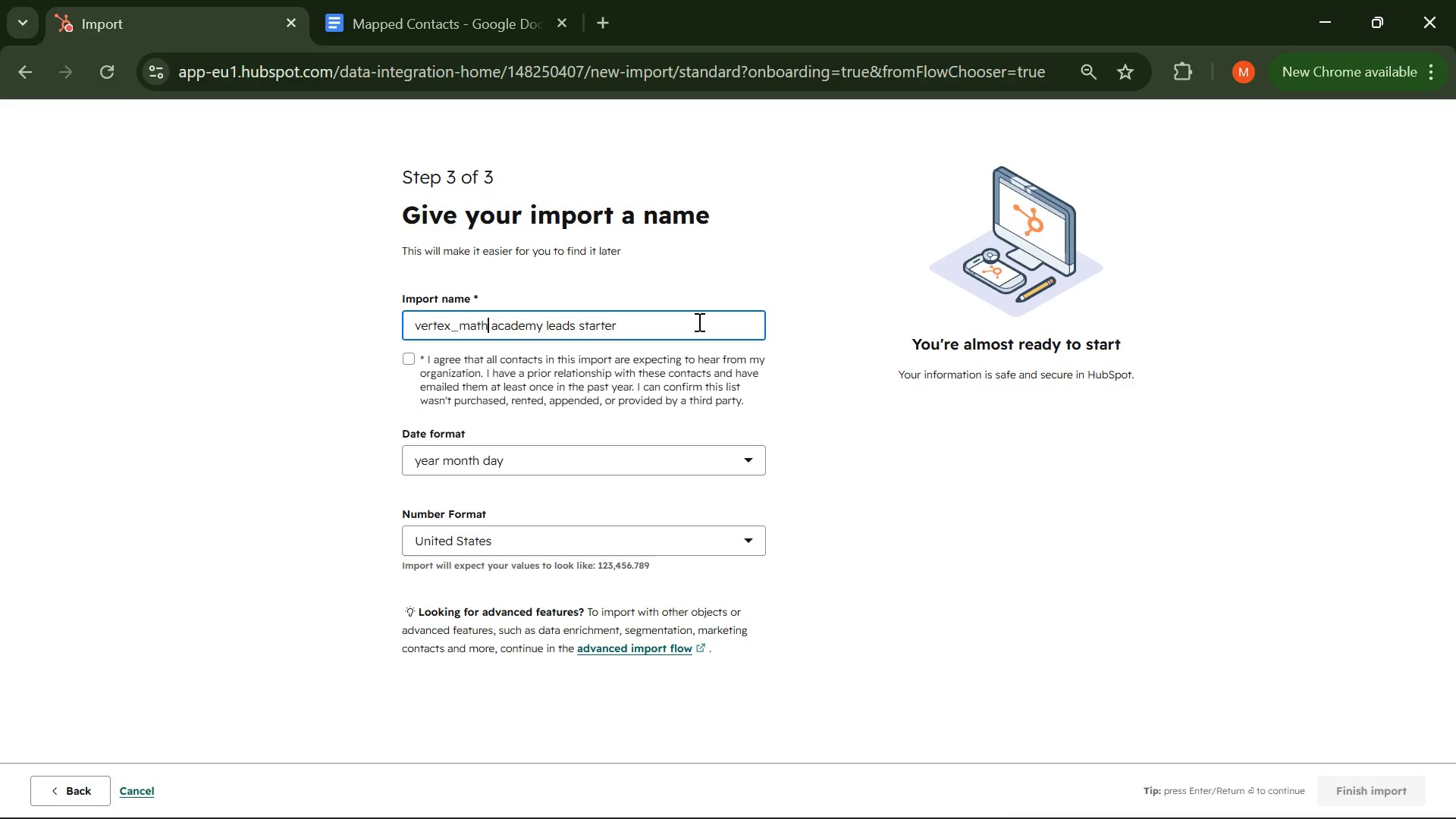 
key(ArrowLeft)
 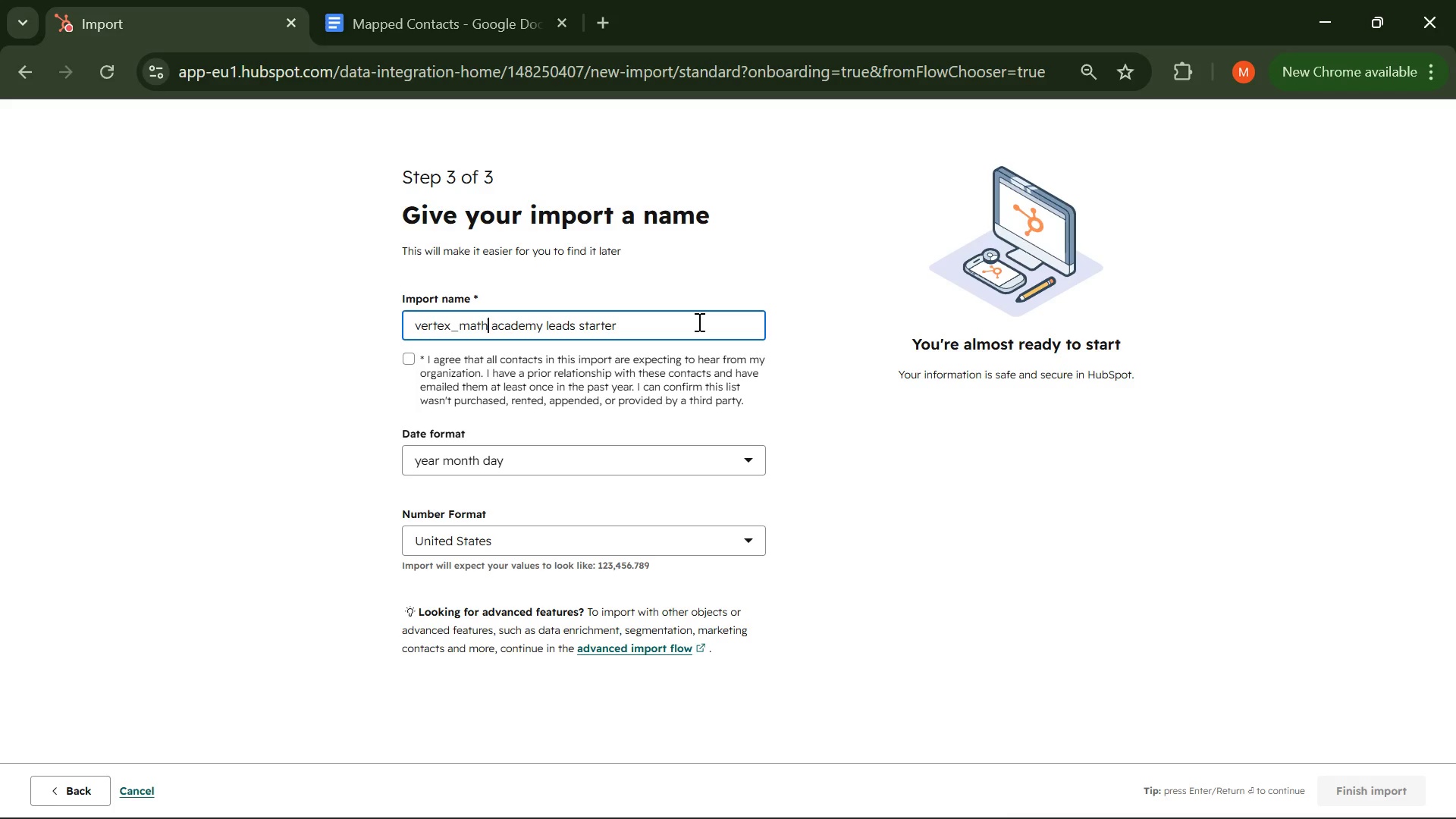 
key(ArrowLeft)
 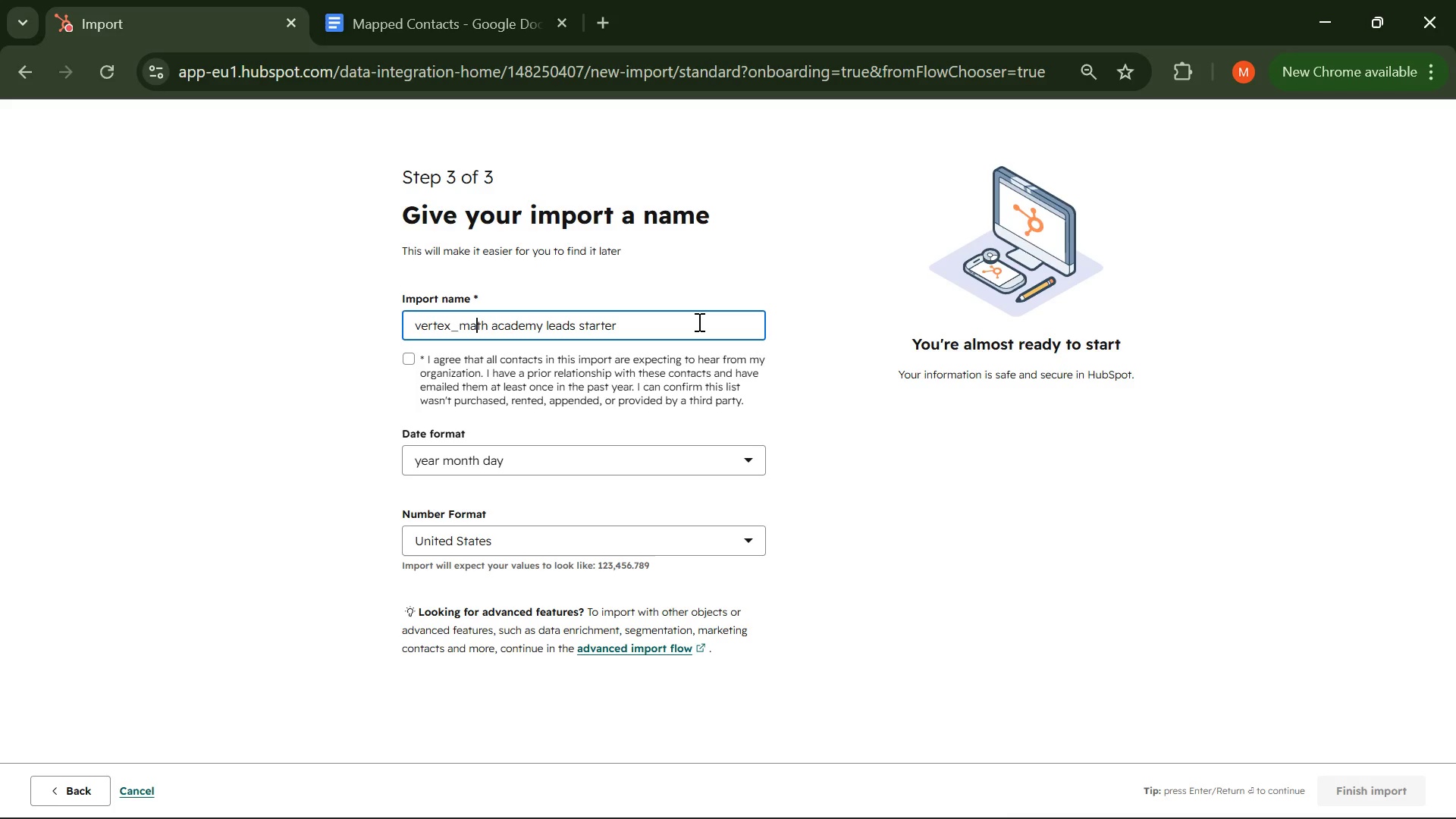 
key(ArrowLeft)
 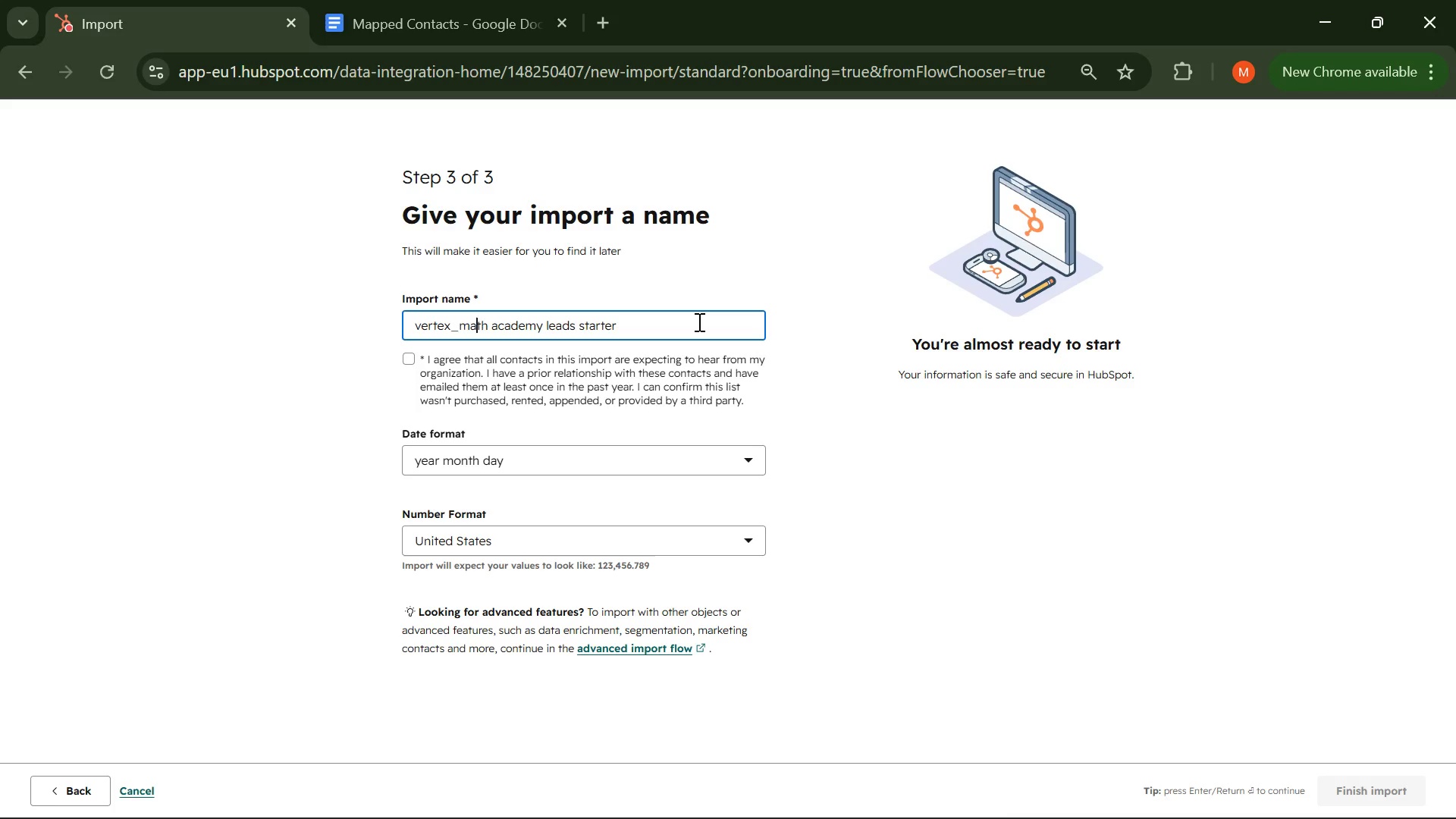 
key(ArrowLeft)
 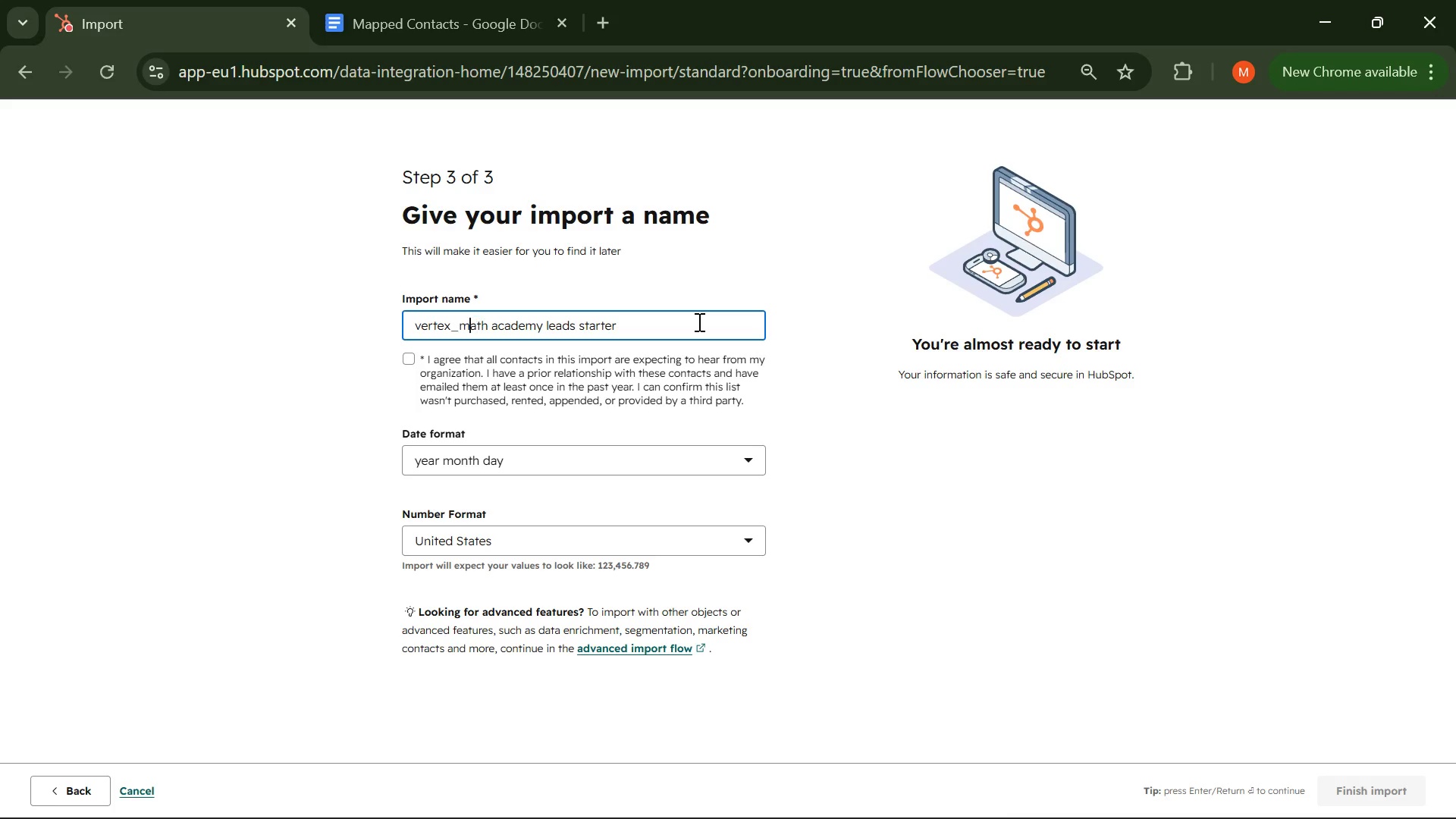 
key(ArrowLeft)
 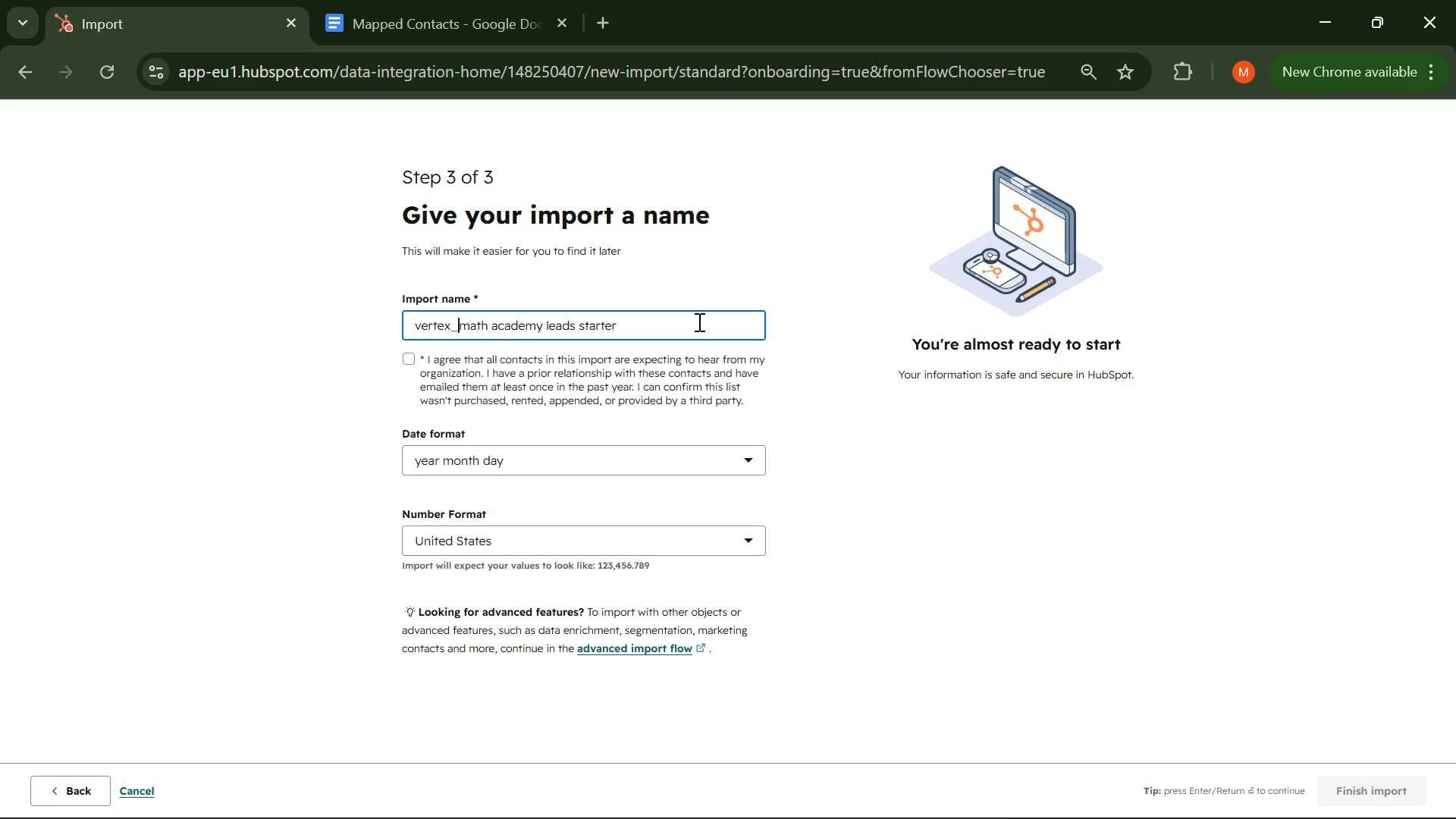 
key(ArrowLeft)
 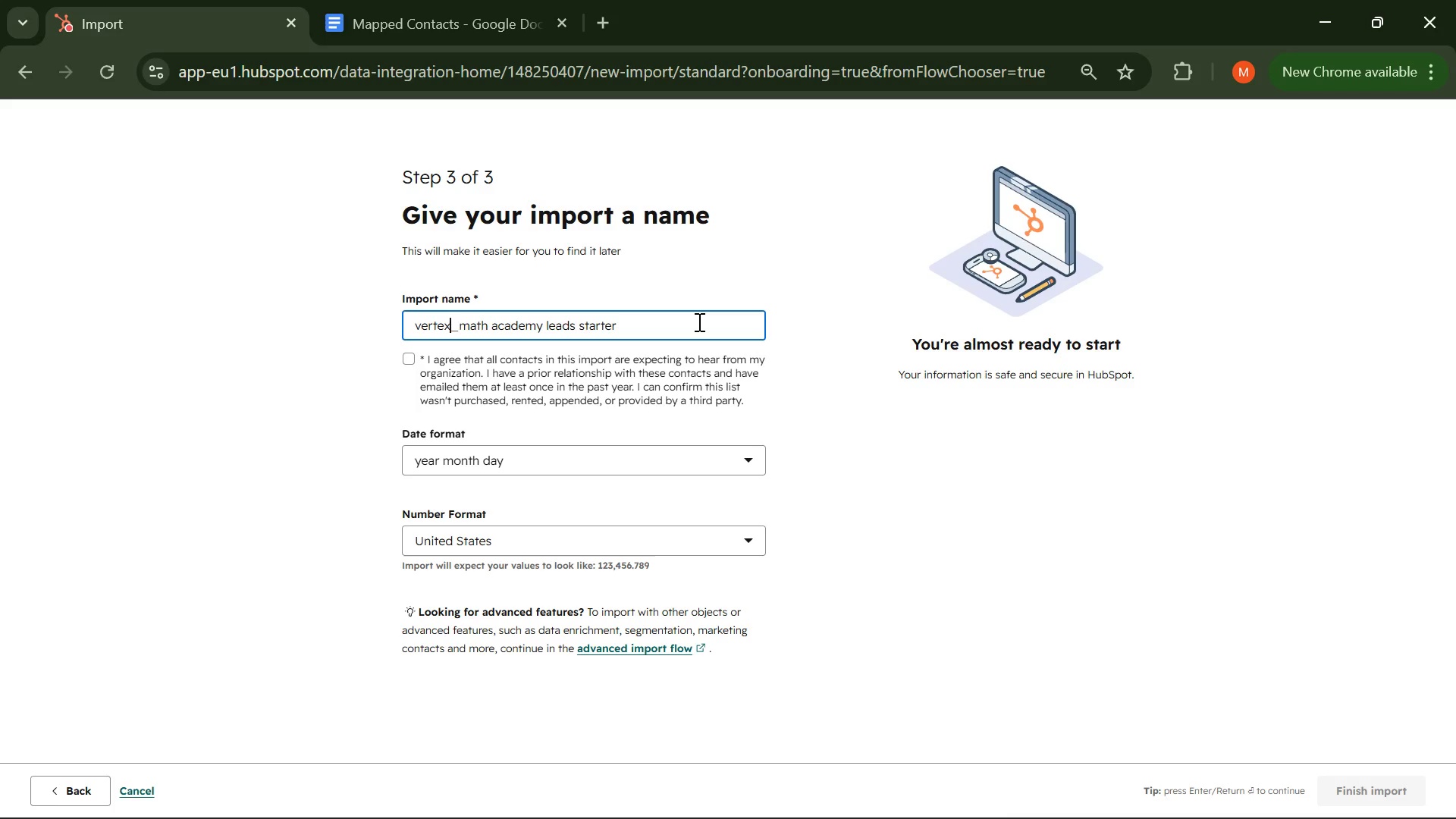 
key(ArrowRight)
 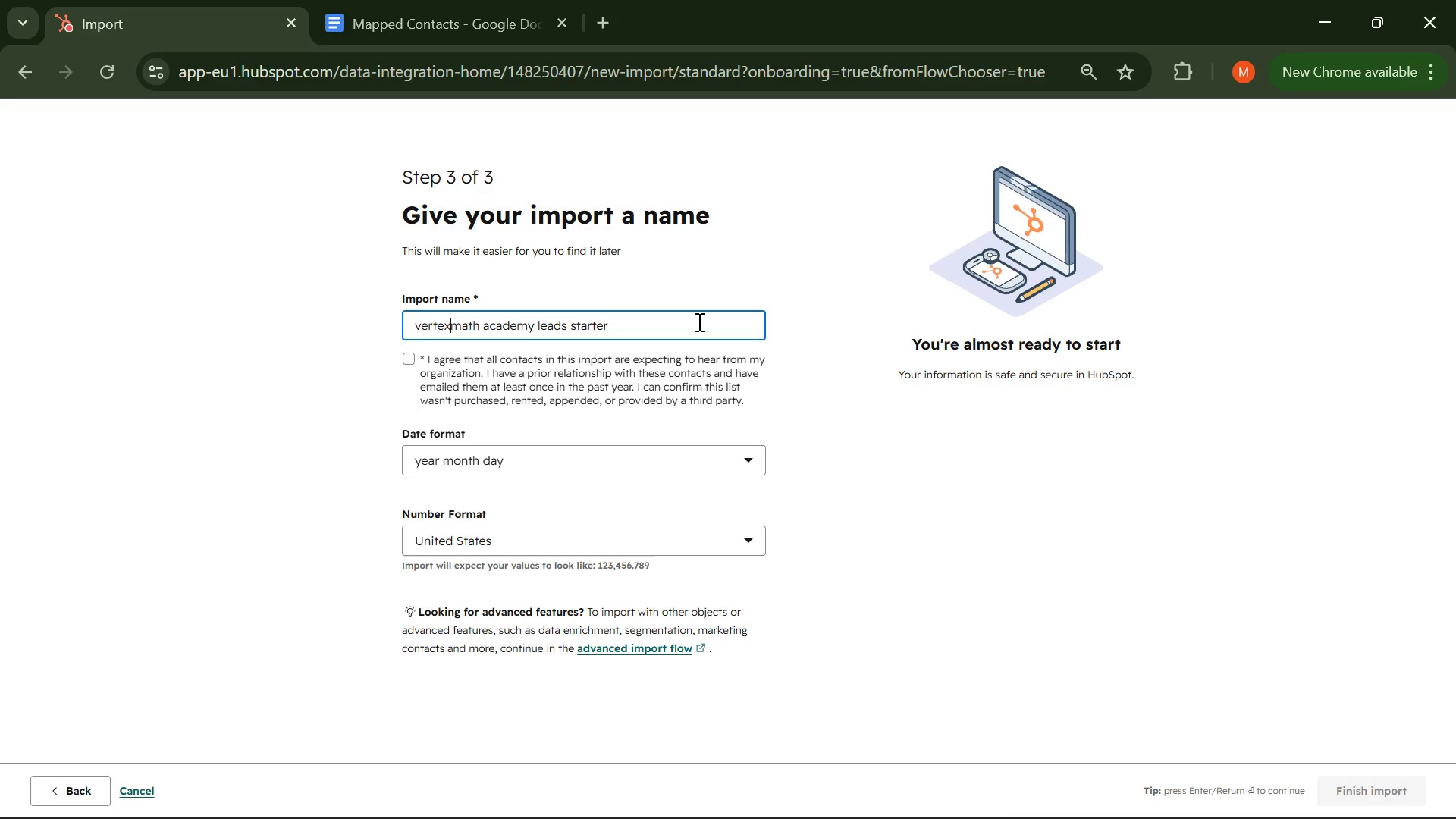 
key(Backspace)
 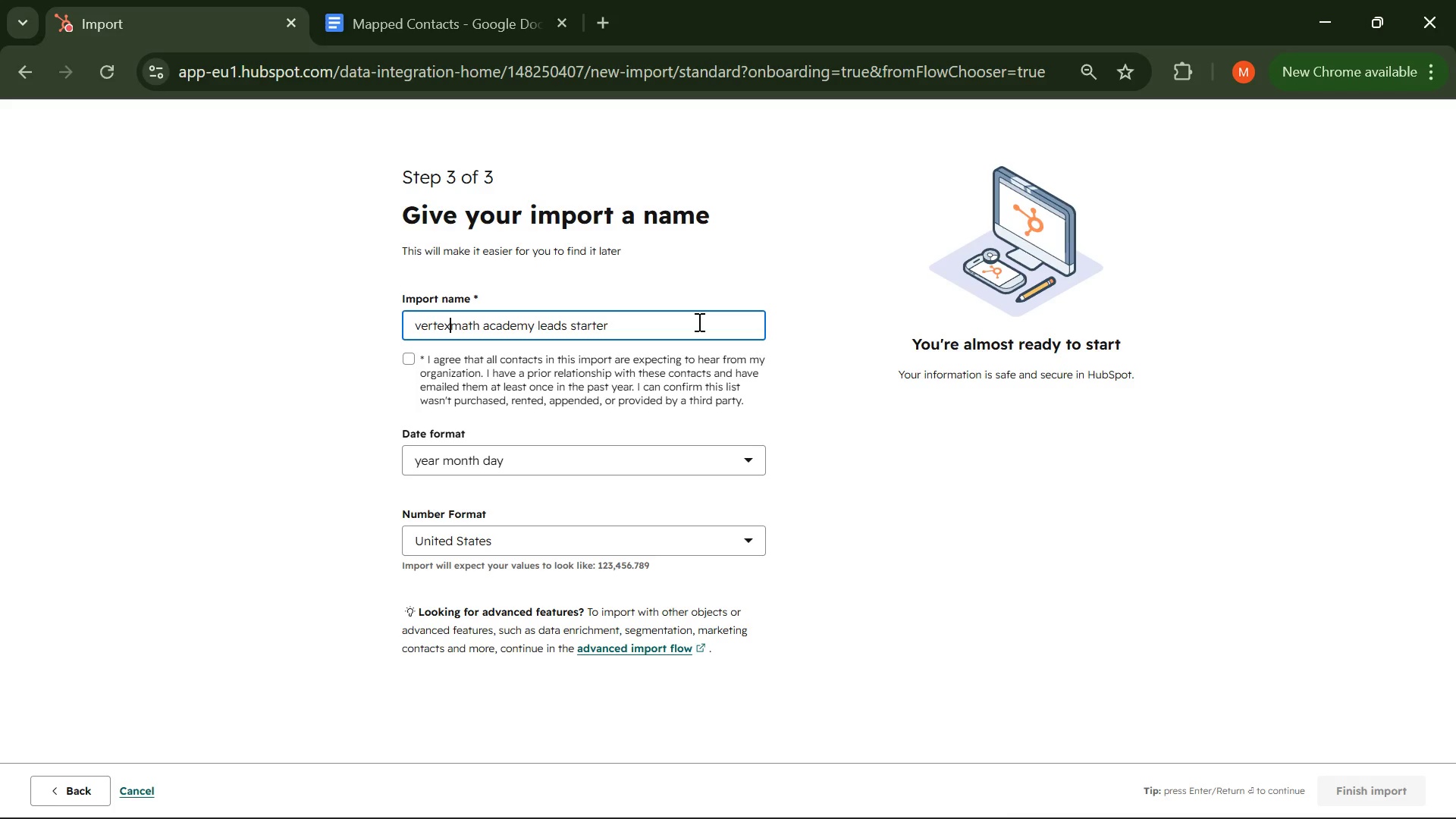 
key(Space)
 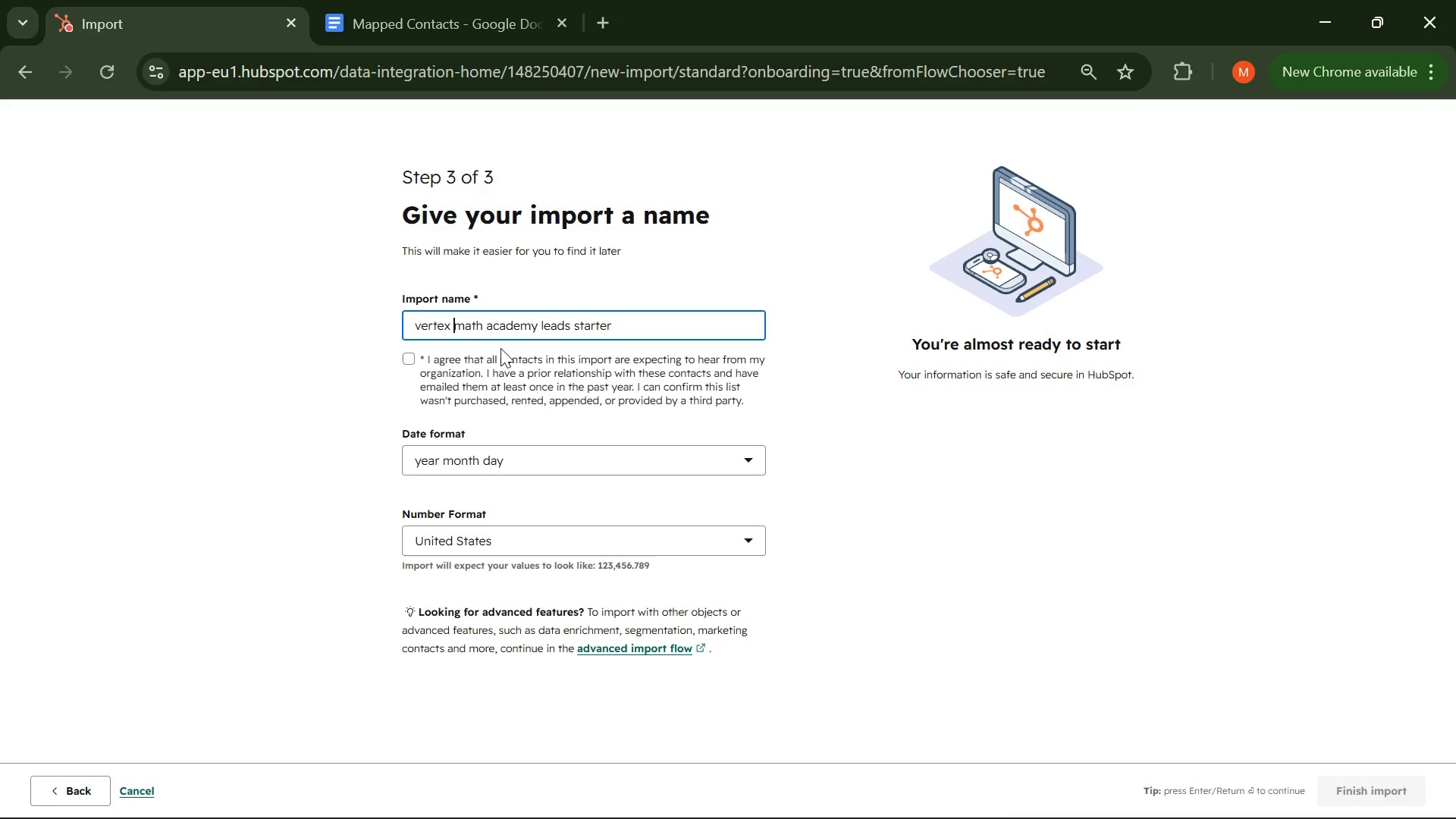 
left_click([413, 356])
 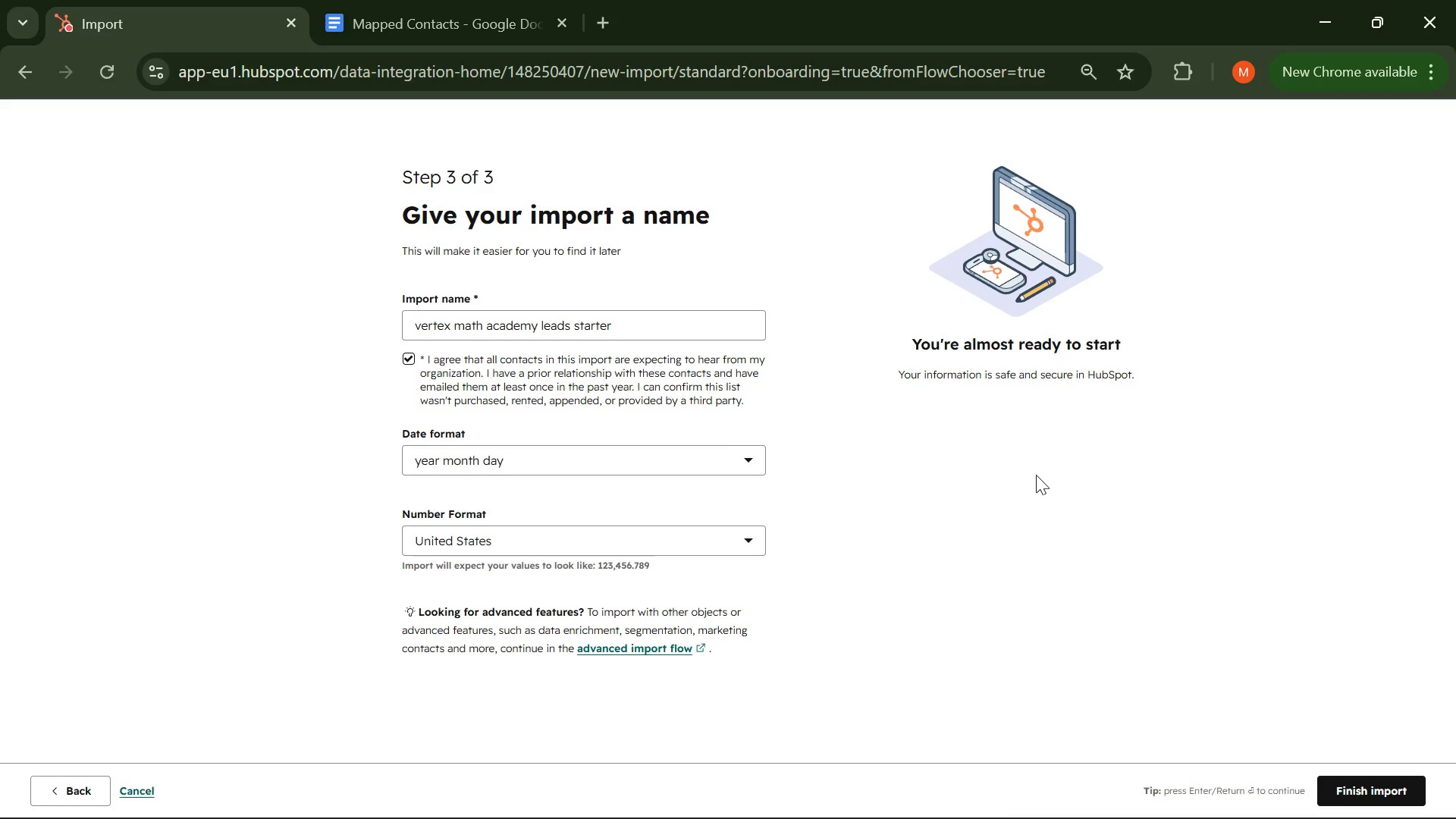 
left_click([1030, 482])
 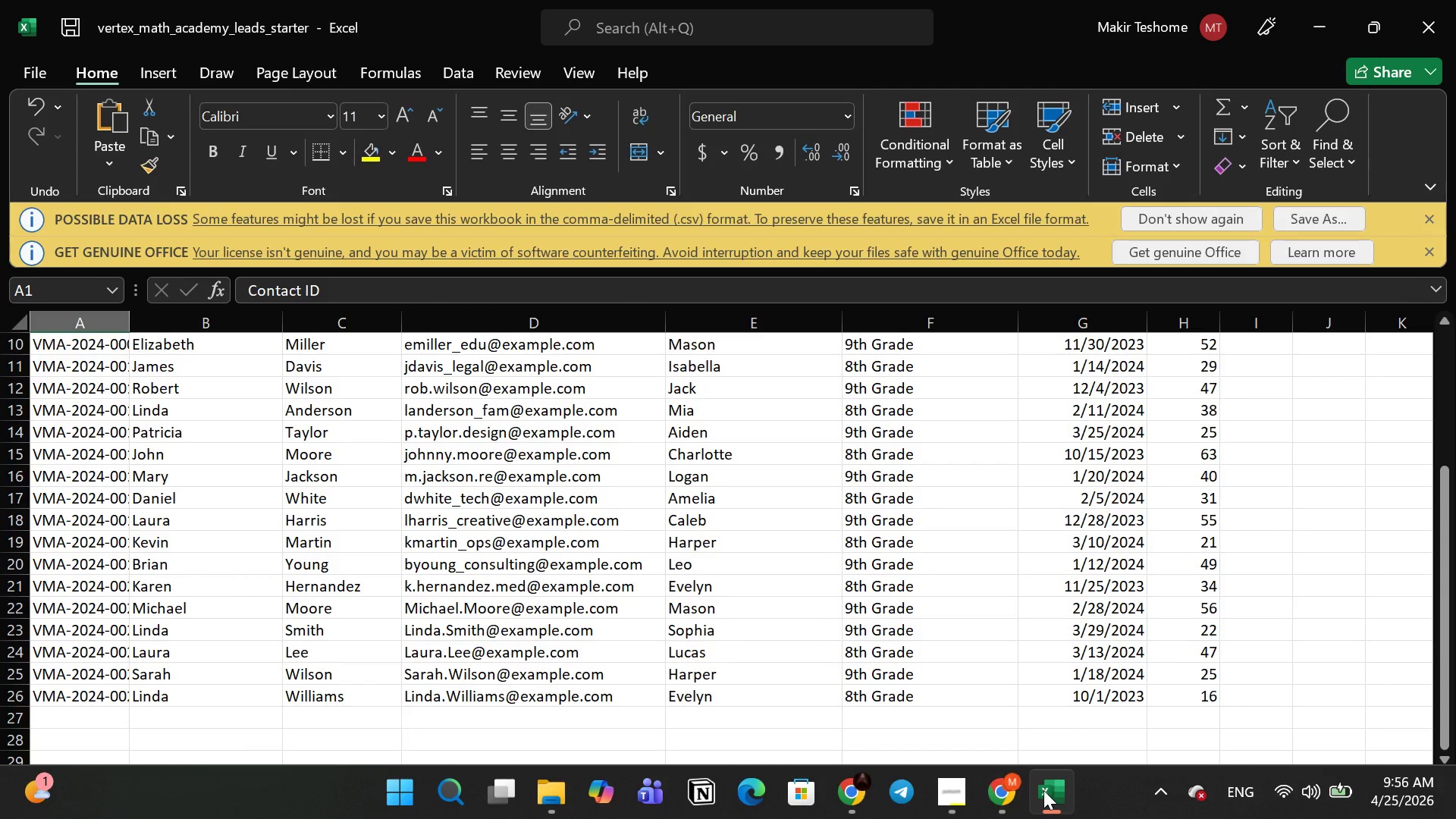 
wait(8.75)
 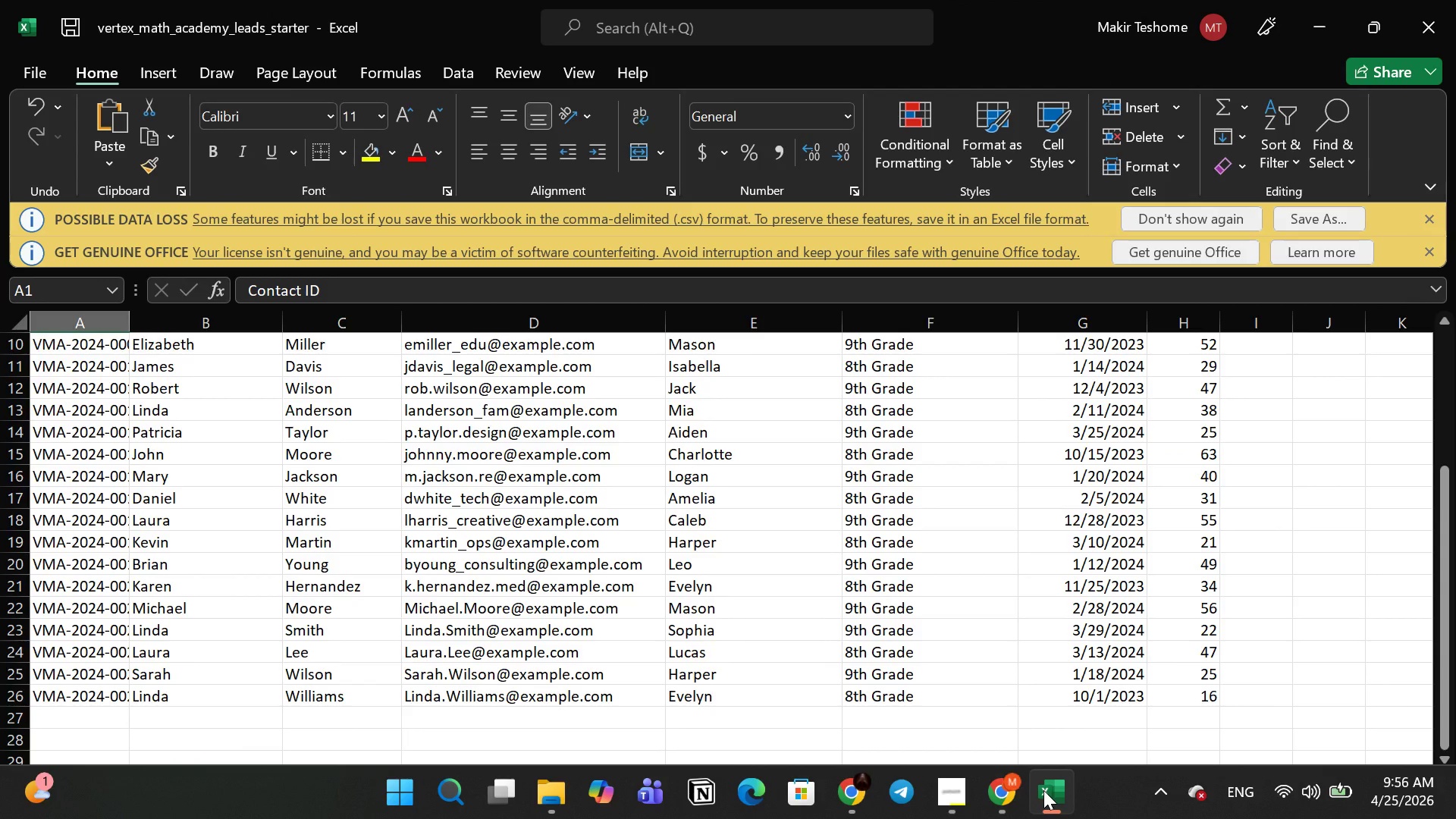 
left_click([1041, 796])
 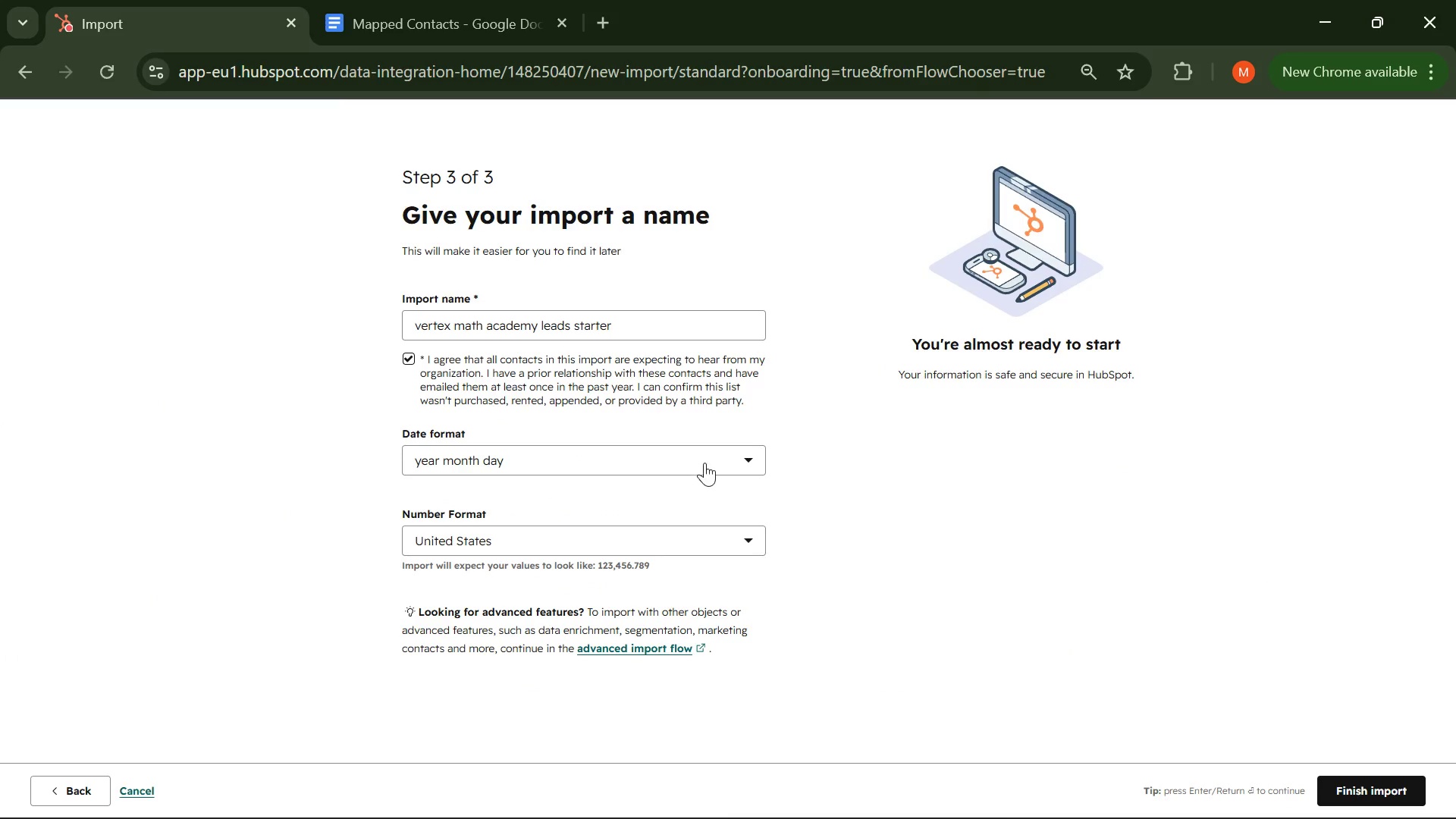 
left_click([705, 461])
 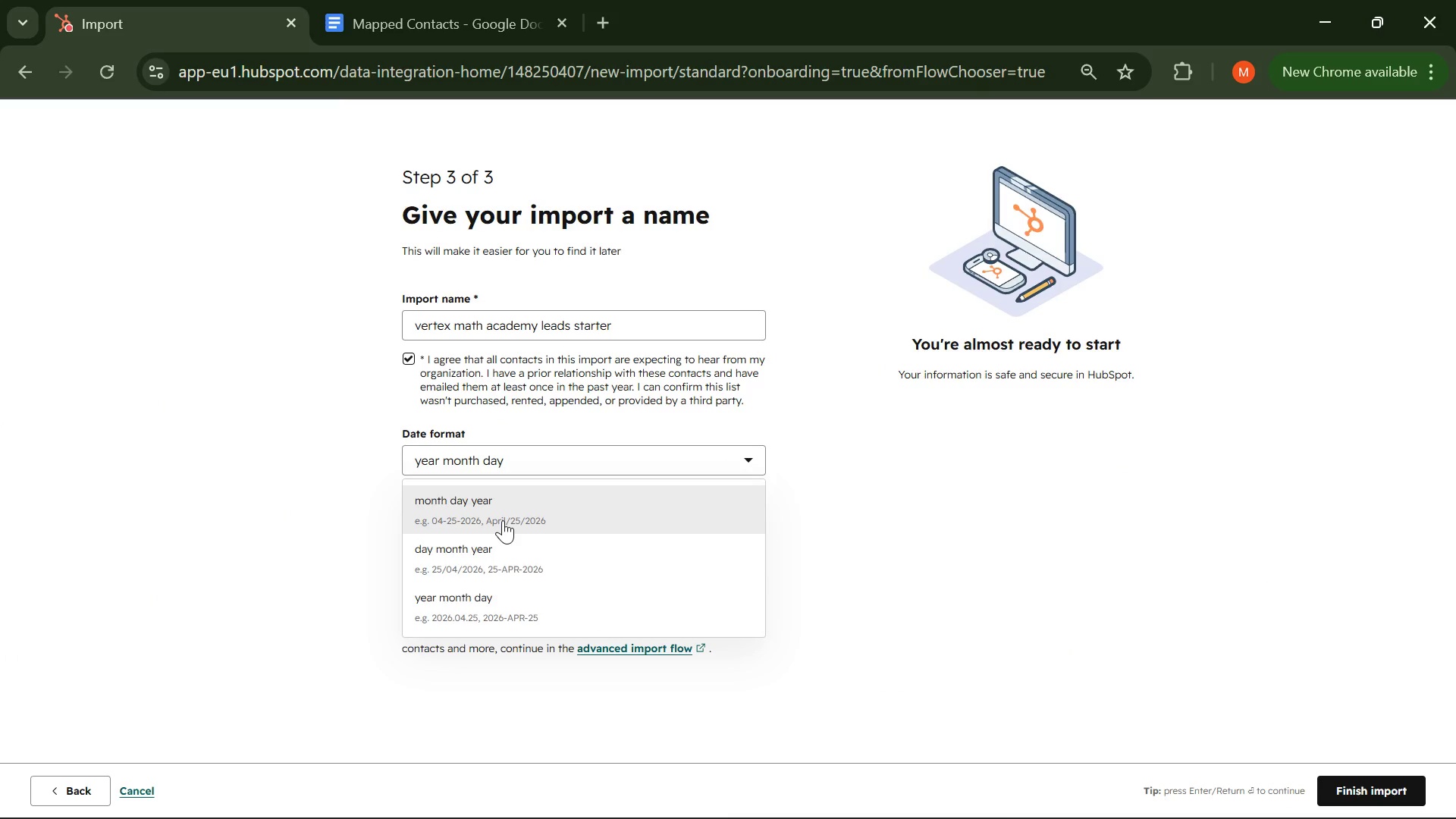 
left_click([503, 520])
 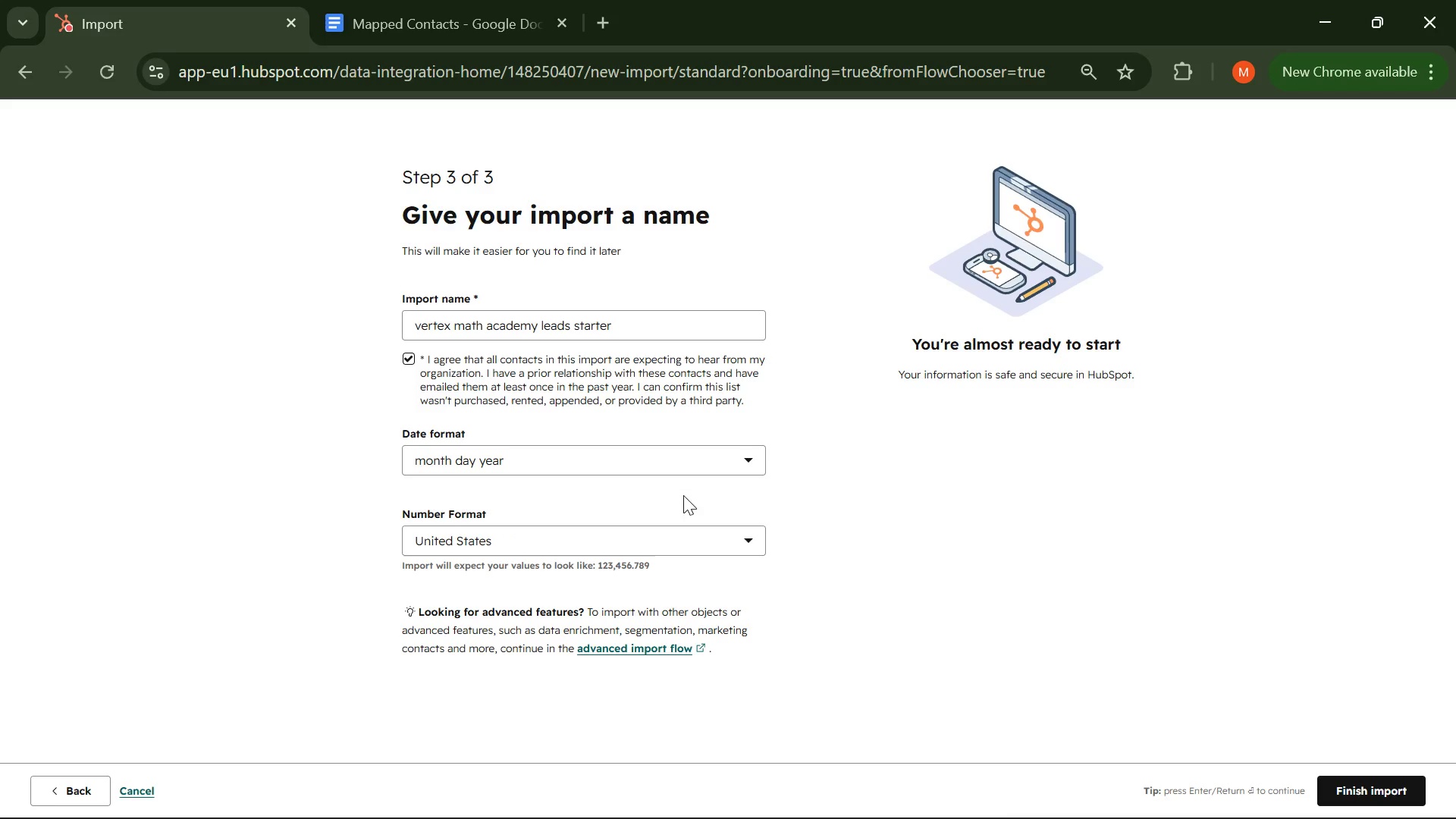 
left_click([919, 483])
 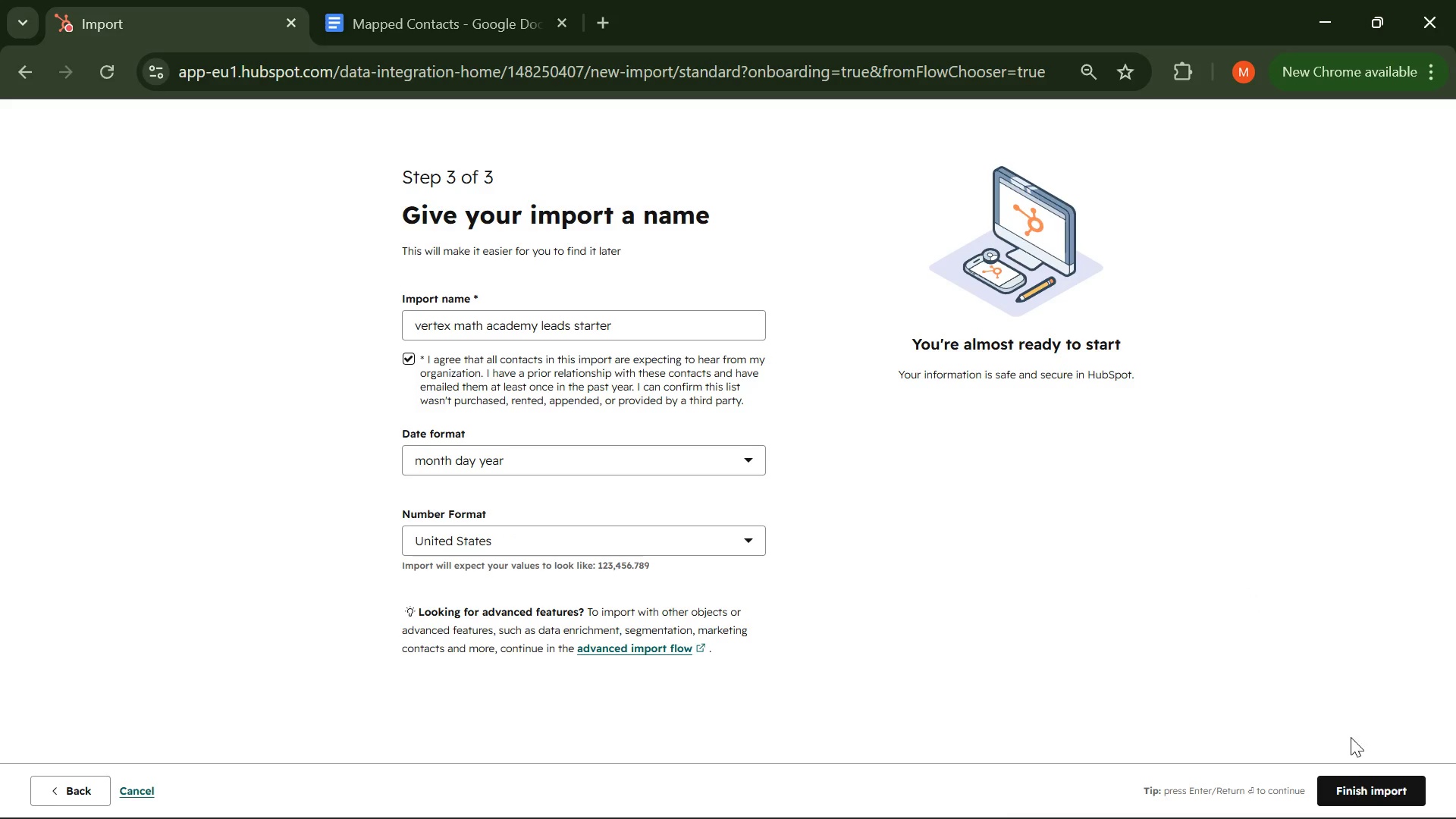 
left_click([1348, 784])
 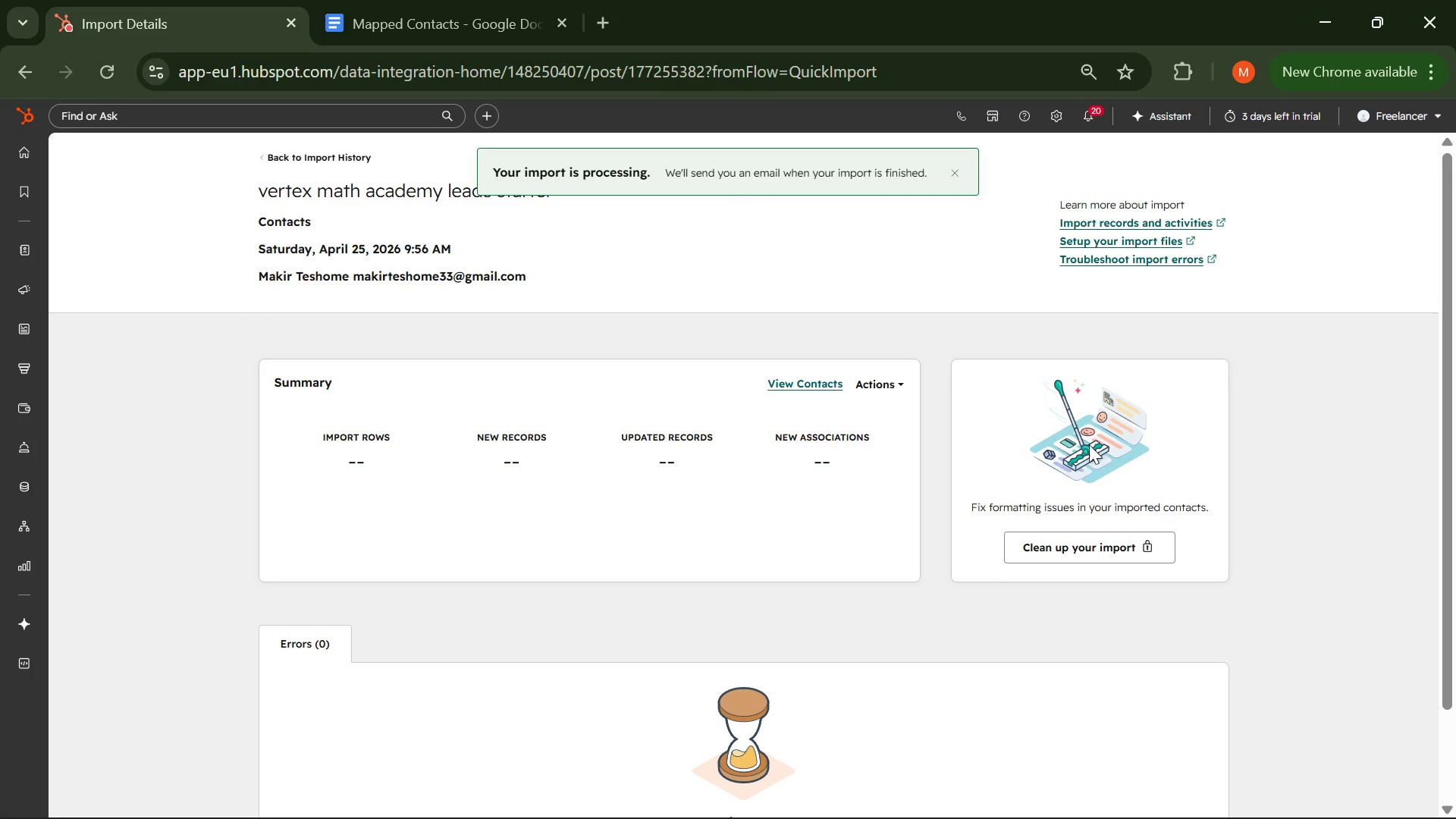 
mouse_move([1083, 375])
 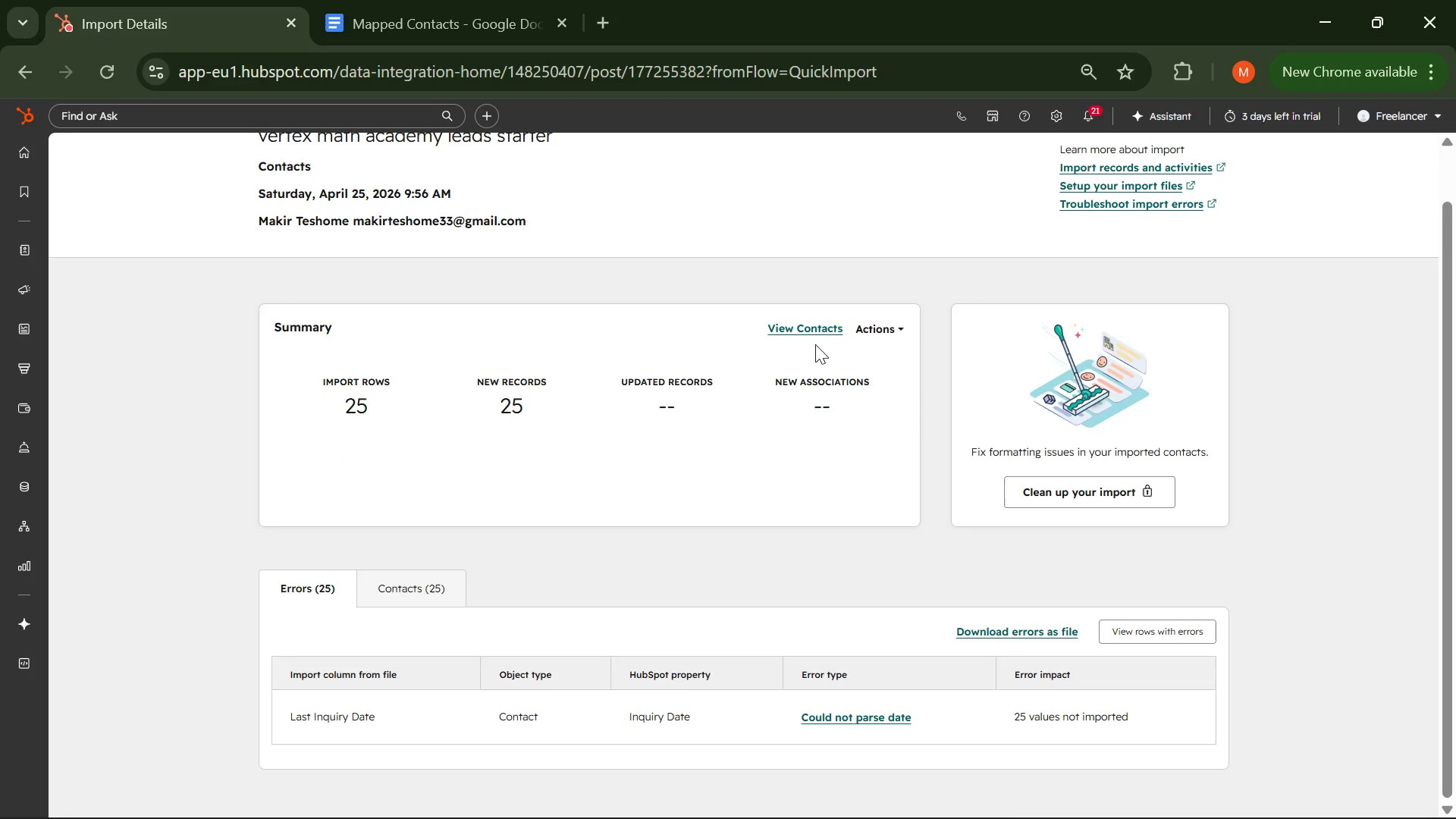 
scroll: coordinate [807, 373], scroll_direction: down, amount: 3.0
 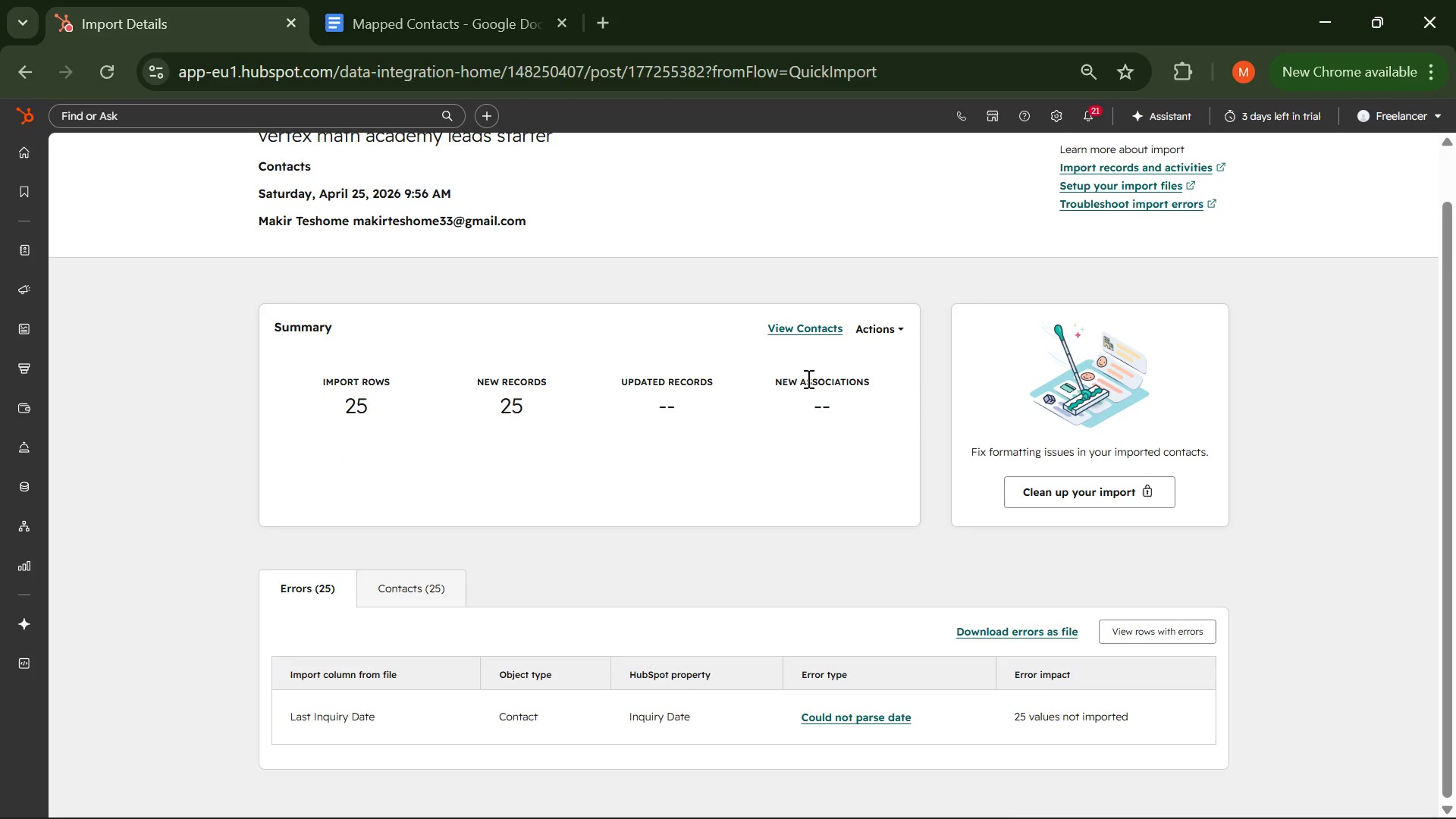 
scroll: coordinate [807, 378], scroll_direction: up, amount: 3.0
 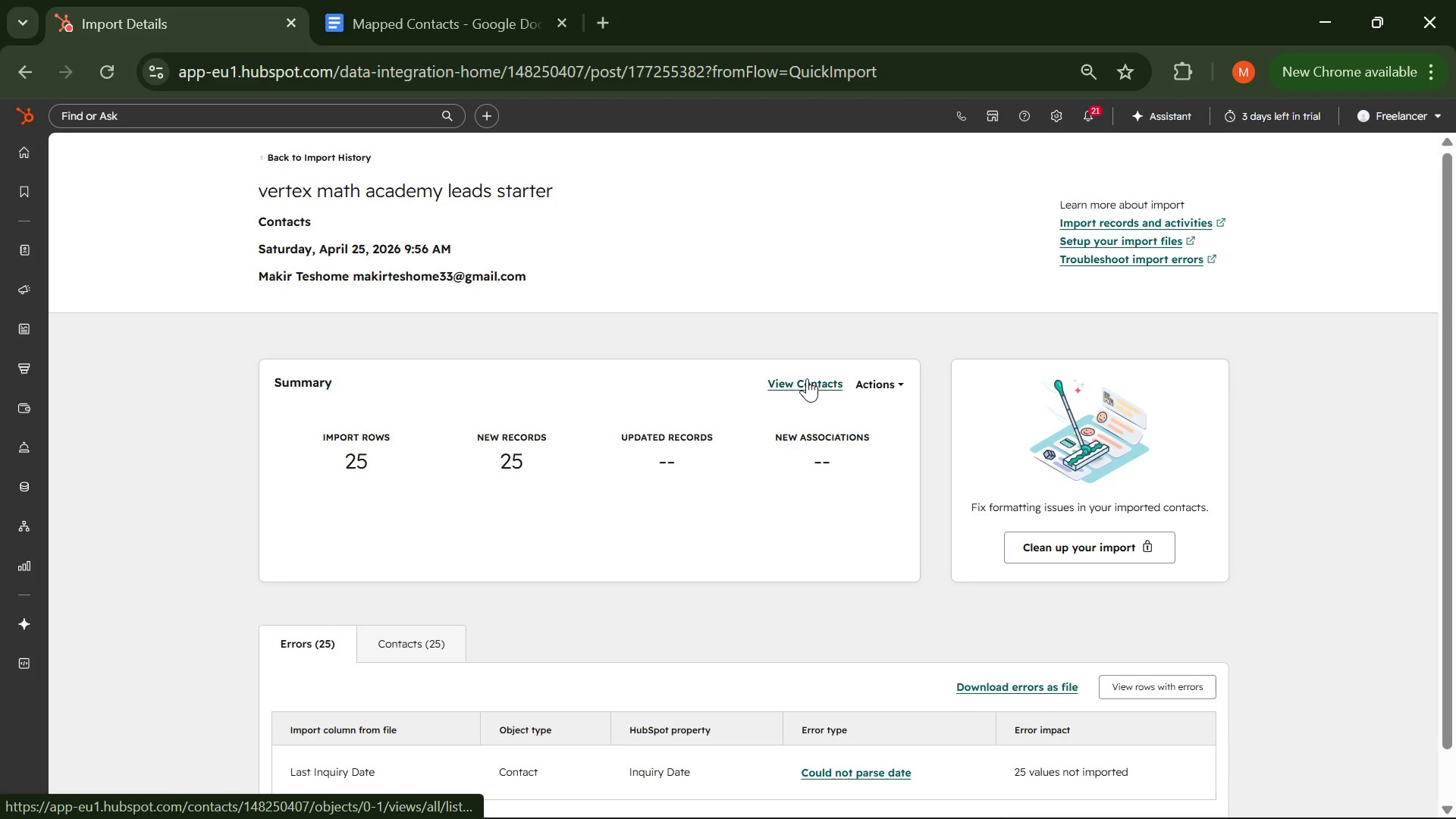 
key(PrintScreen)
 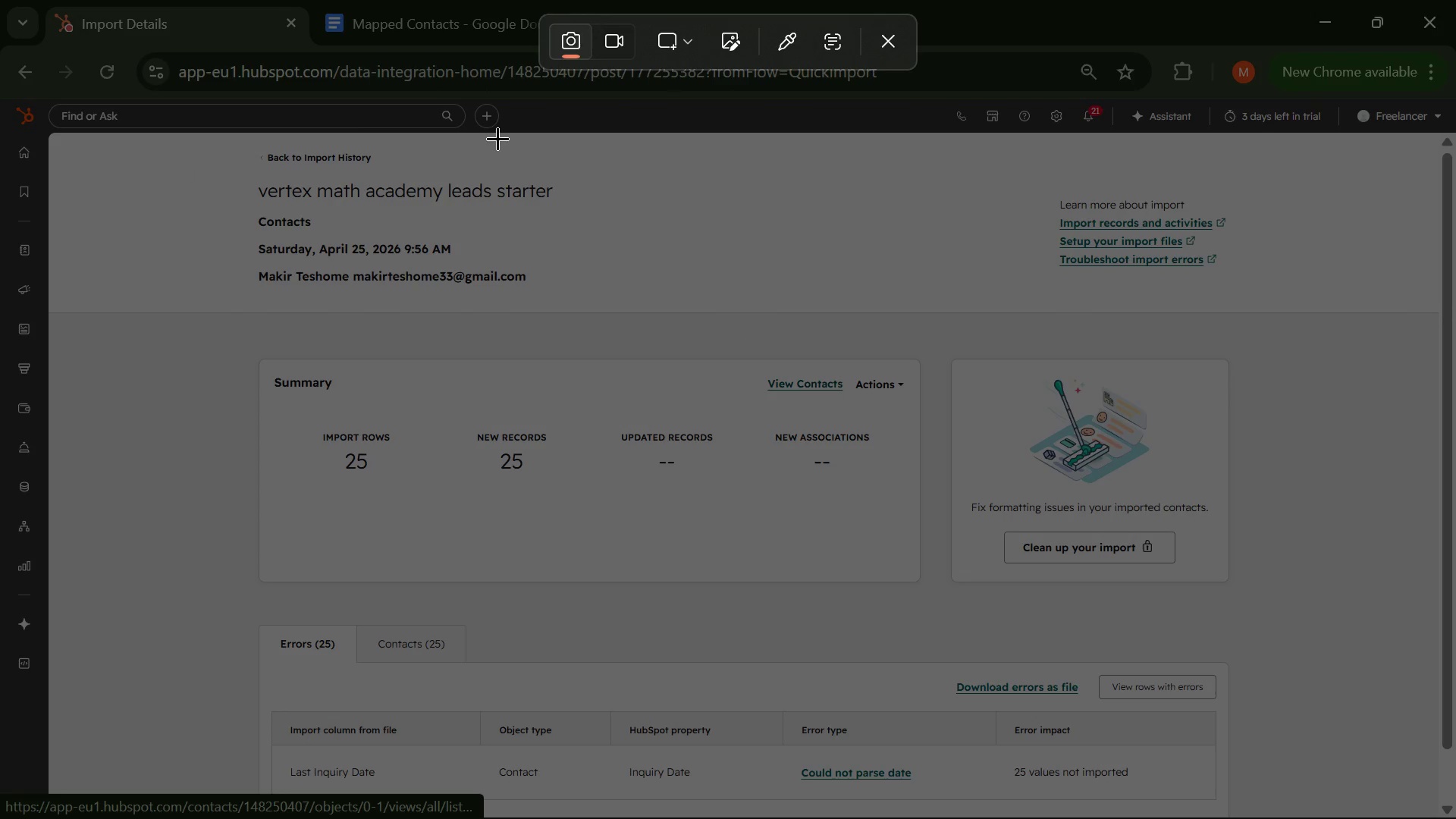 
left_click([897, 36])
 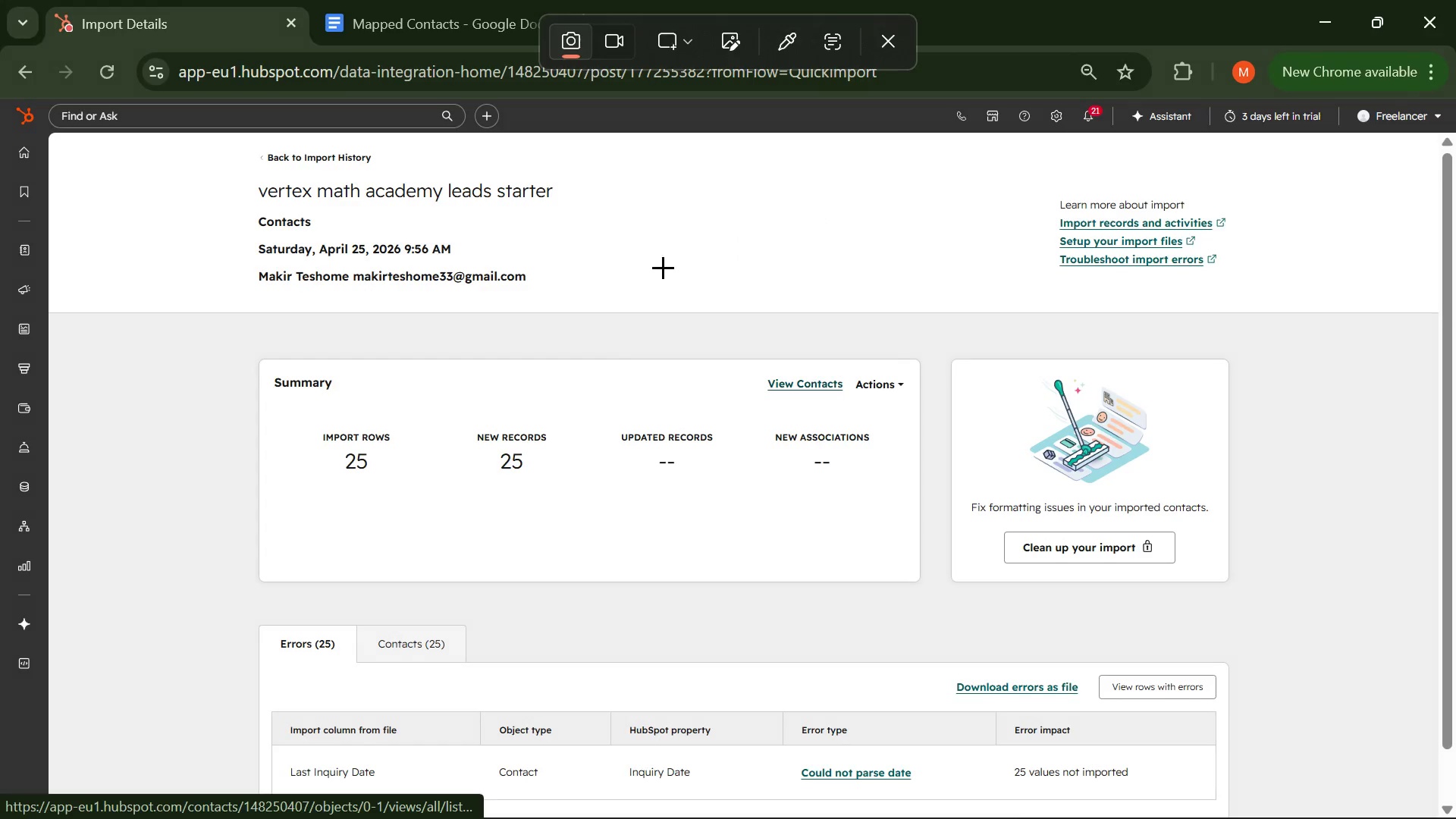 
scroll: coordinate [610, 335], scroll_direction: none, amount: 0.0
 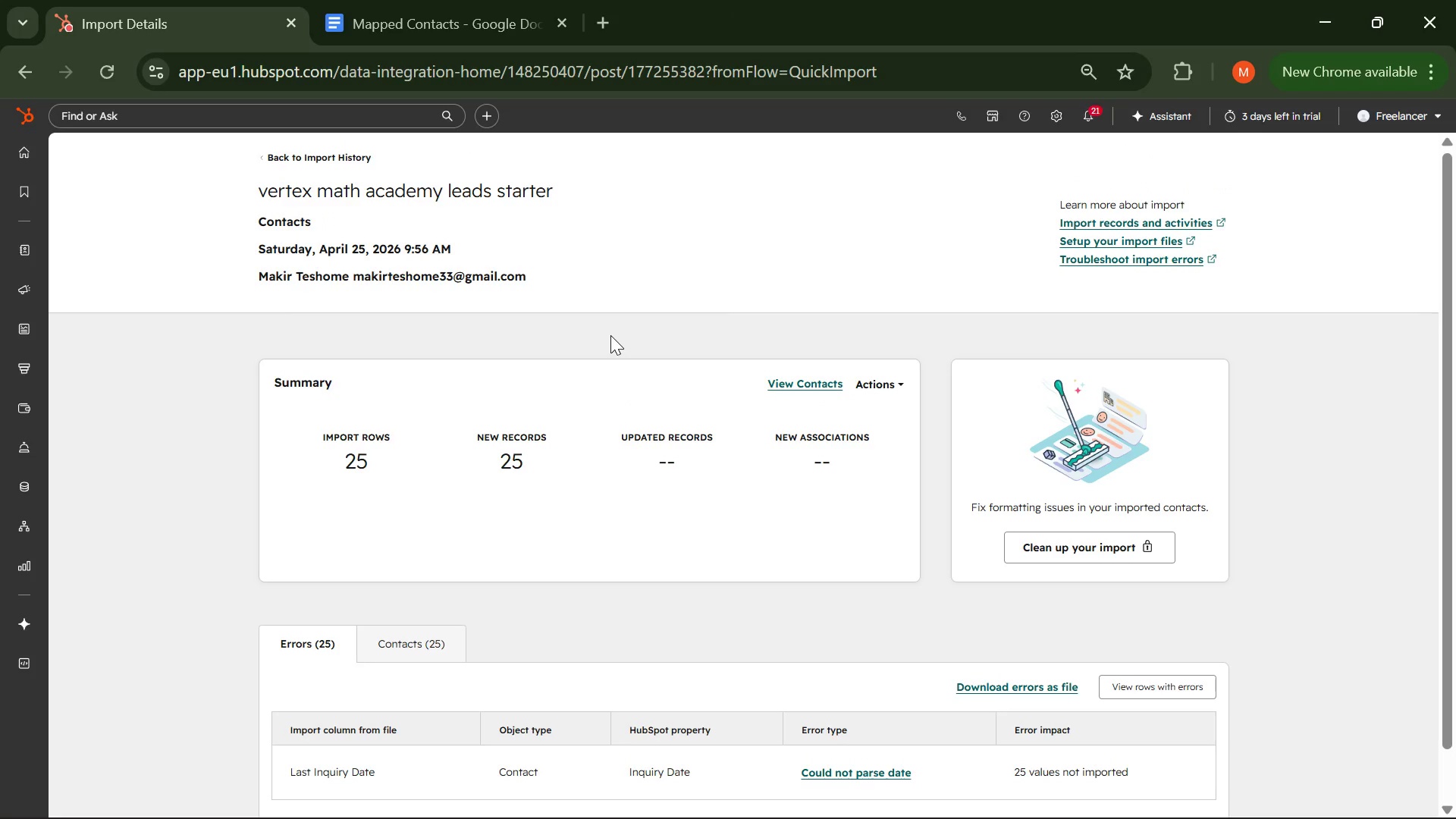 
key(PrintScreen)
 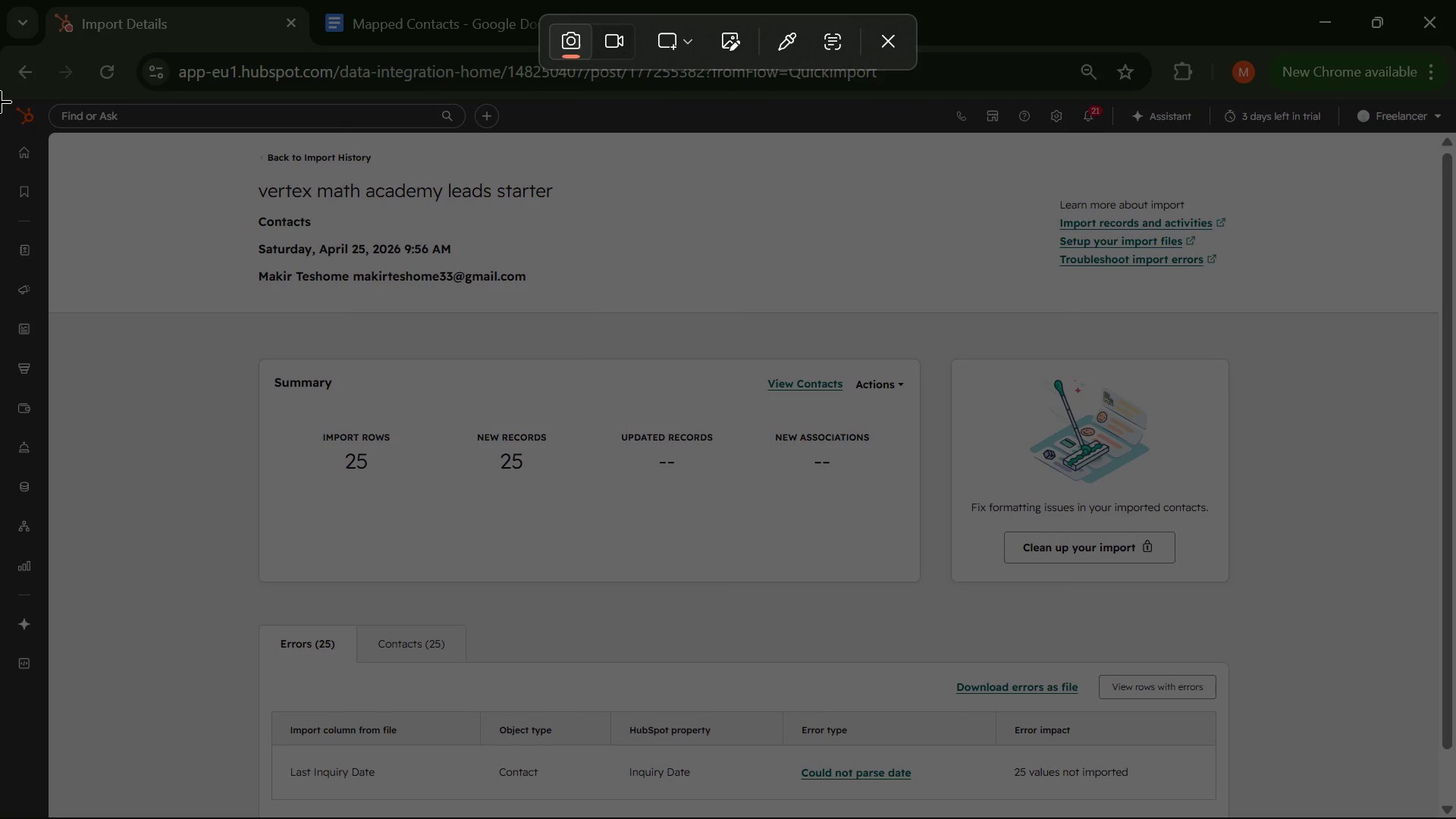 
left_click_drag(start_coordinate=[0, 96], to_coordinate=[1455, 626])
 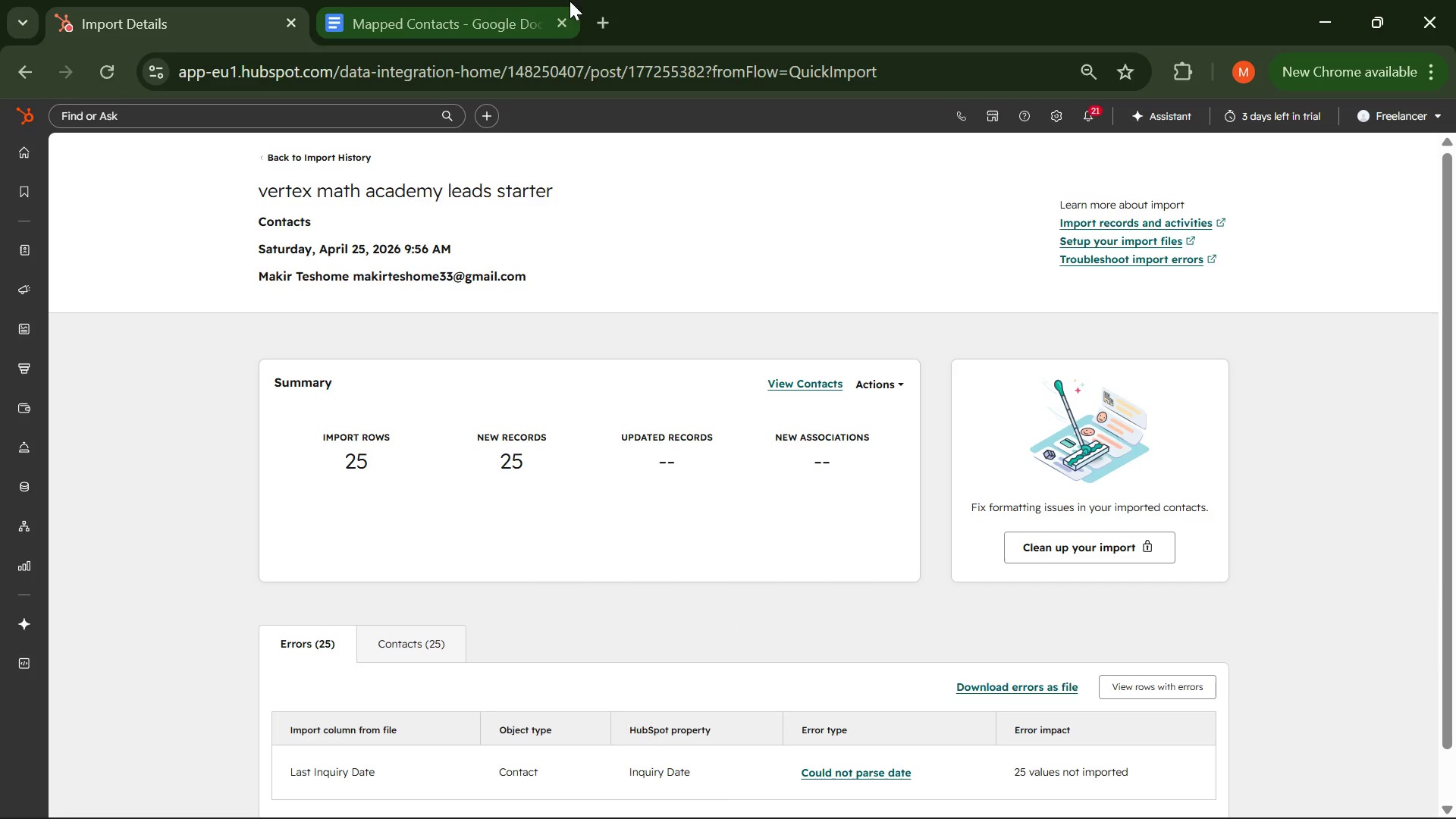 
left_click([469, 4])
 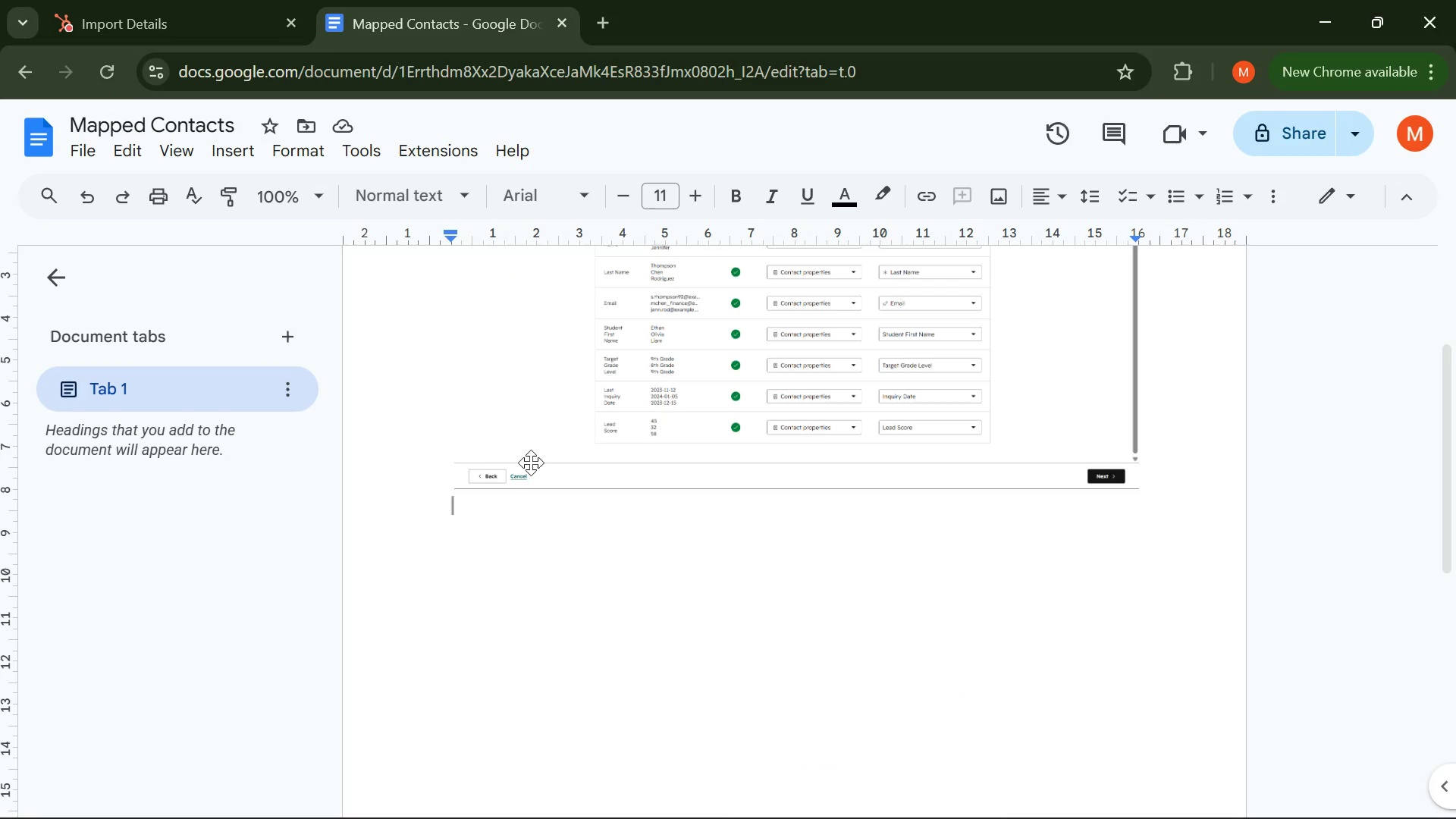 
key(Control+V)
 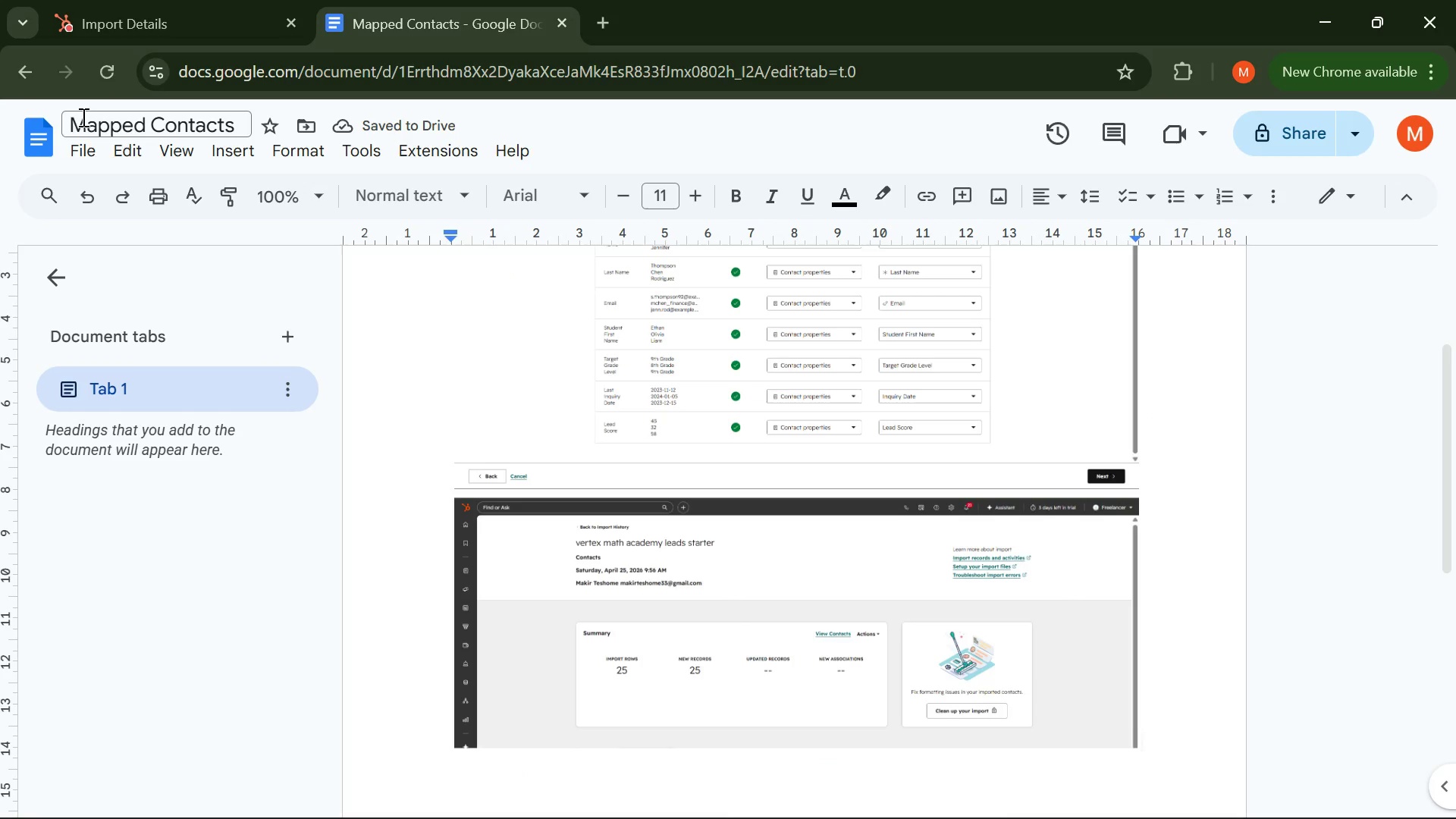 
left_click([76, 149])
 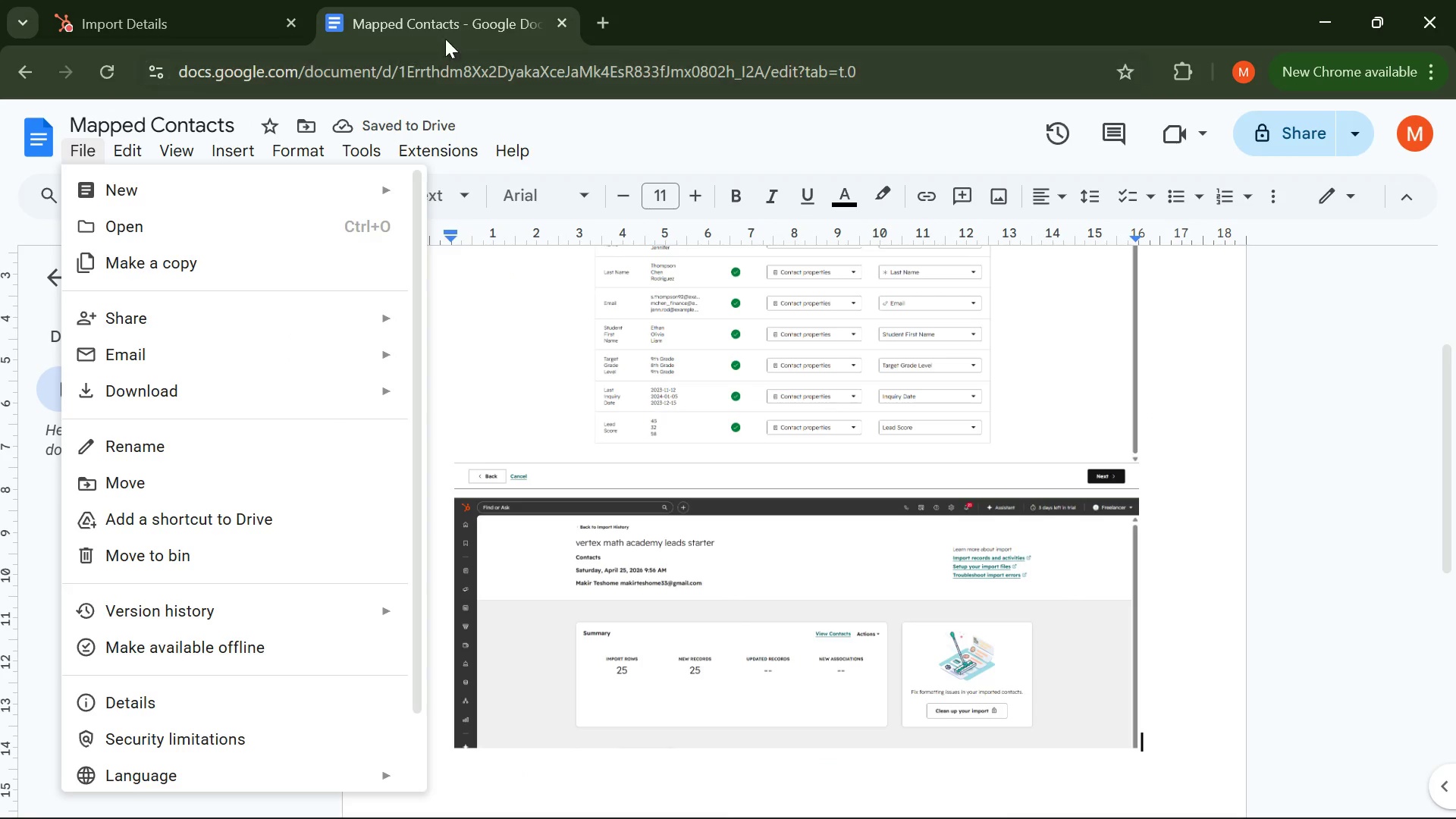 
left_click([609, 29])
 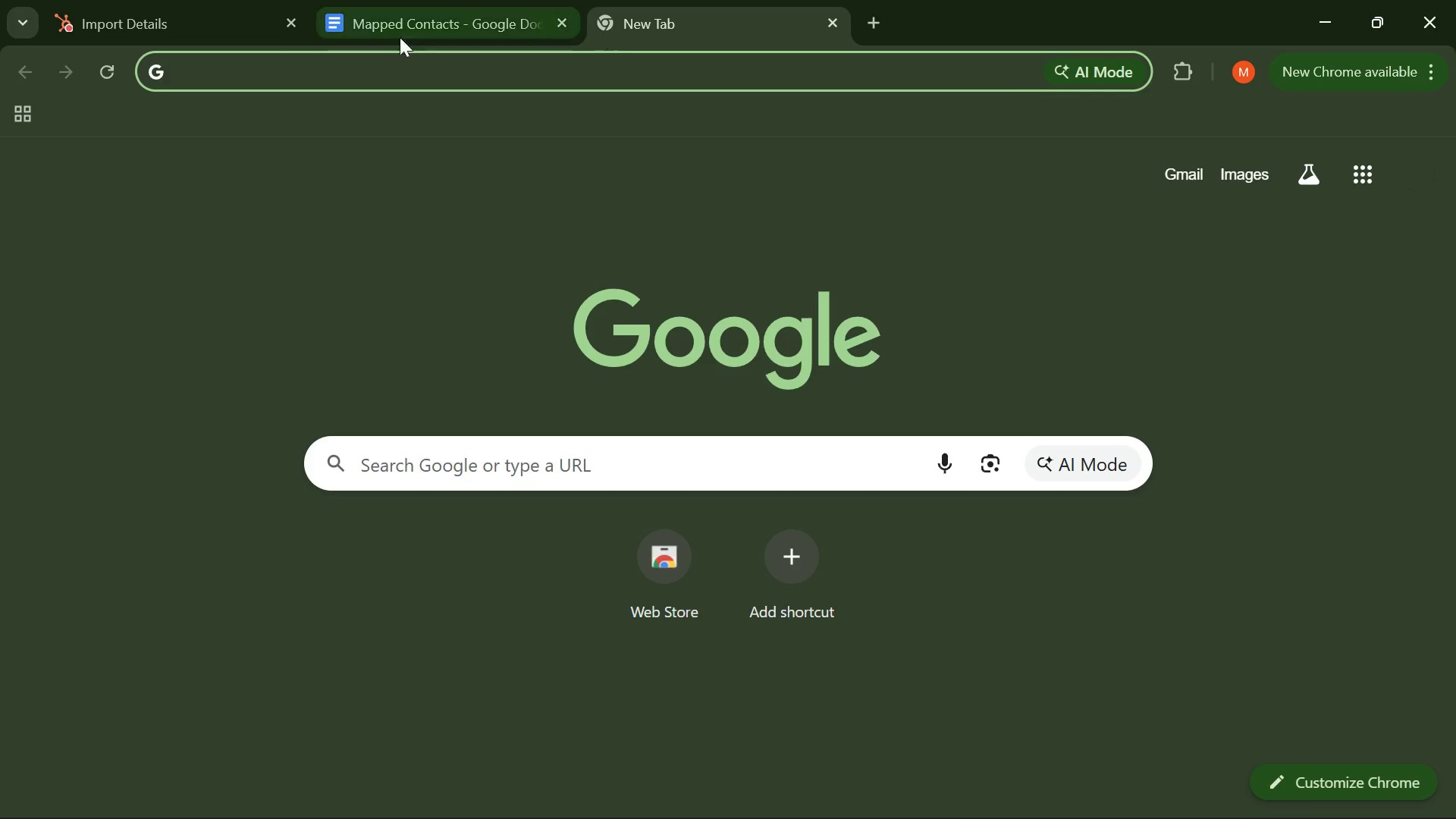 
left_click([235, 34])
 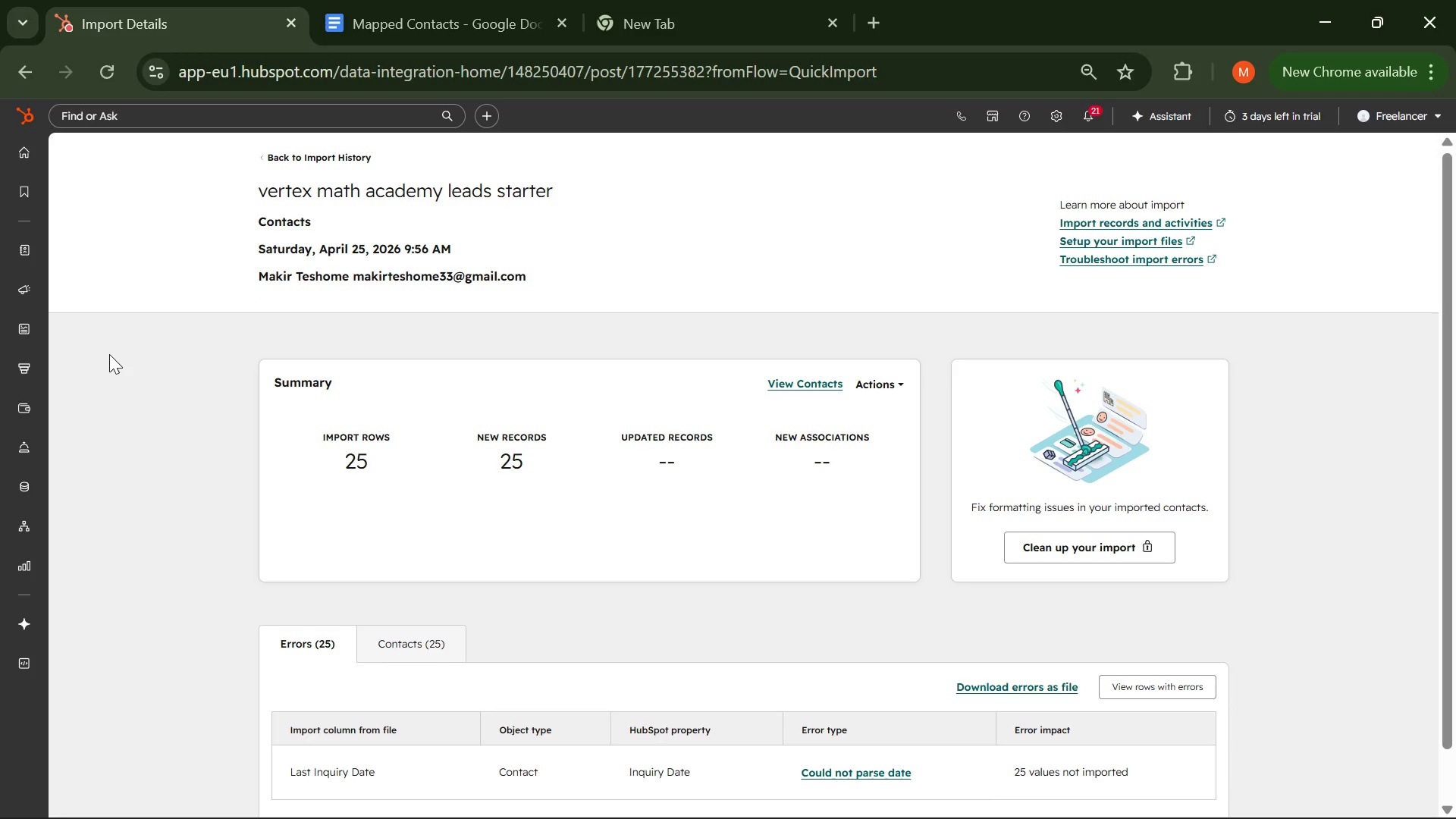 
wait(9.36)
 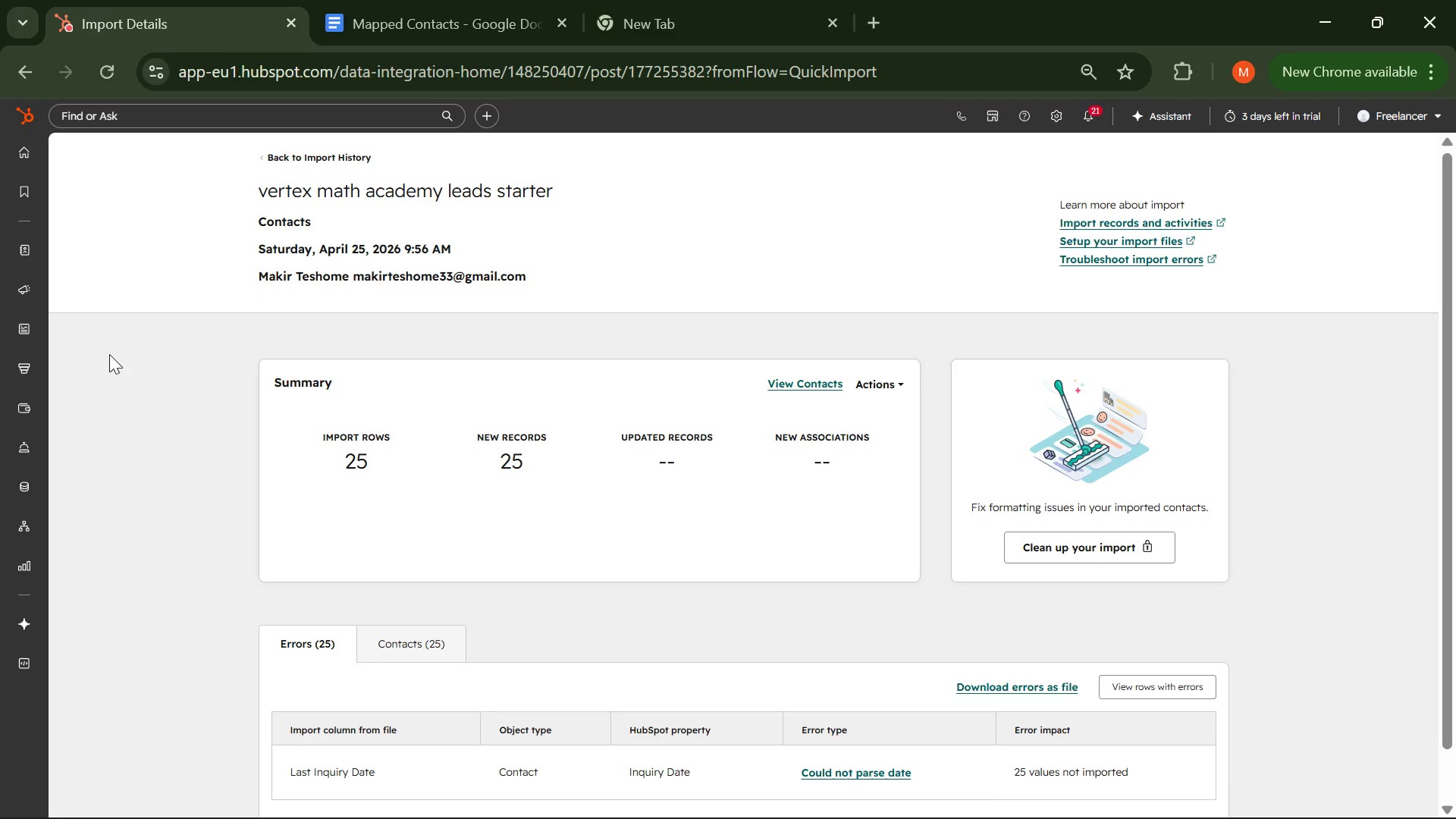 
left_click([108, 257])
 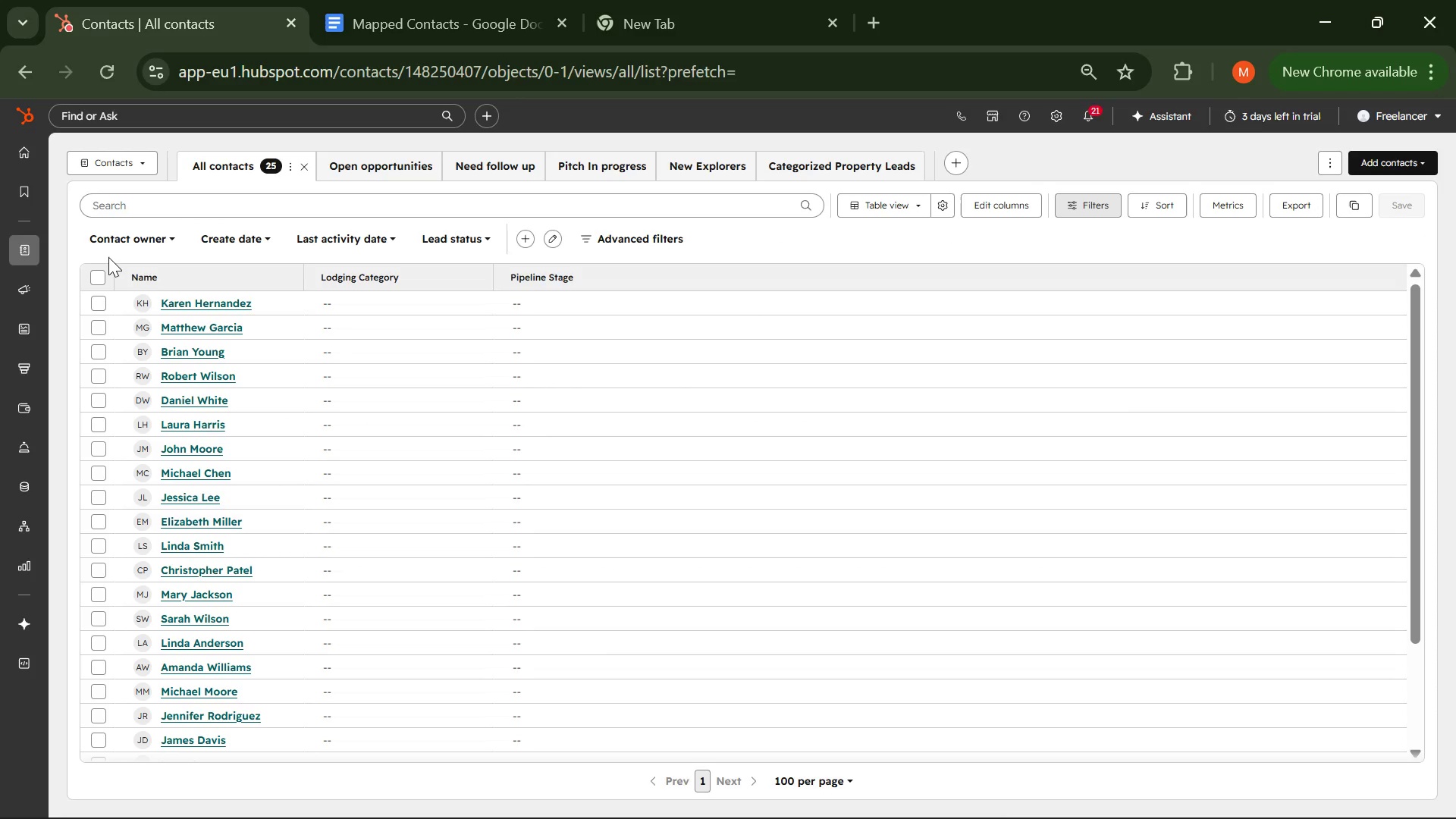 
wait(11.34)
 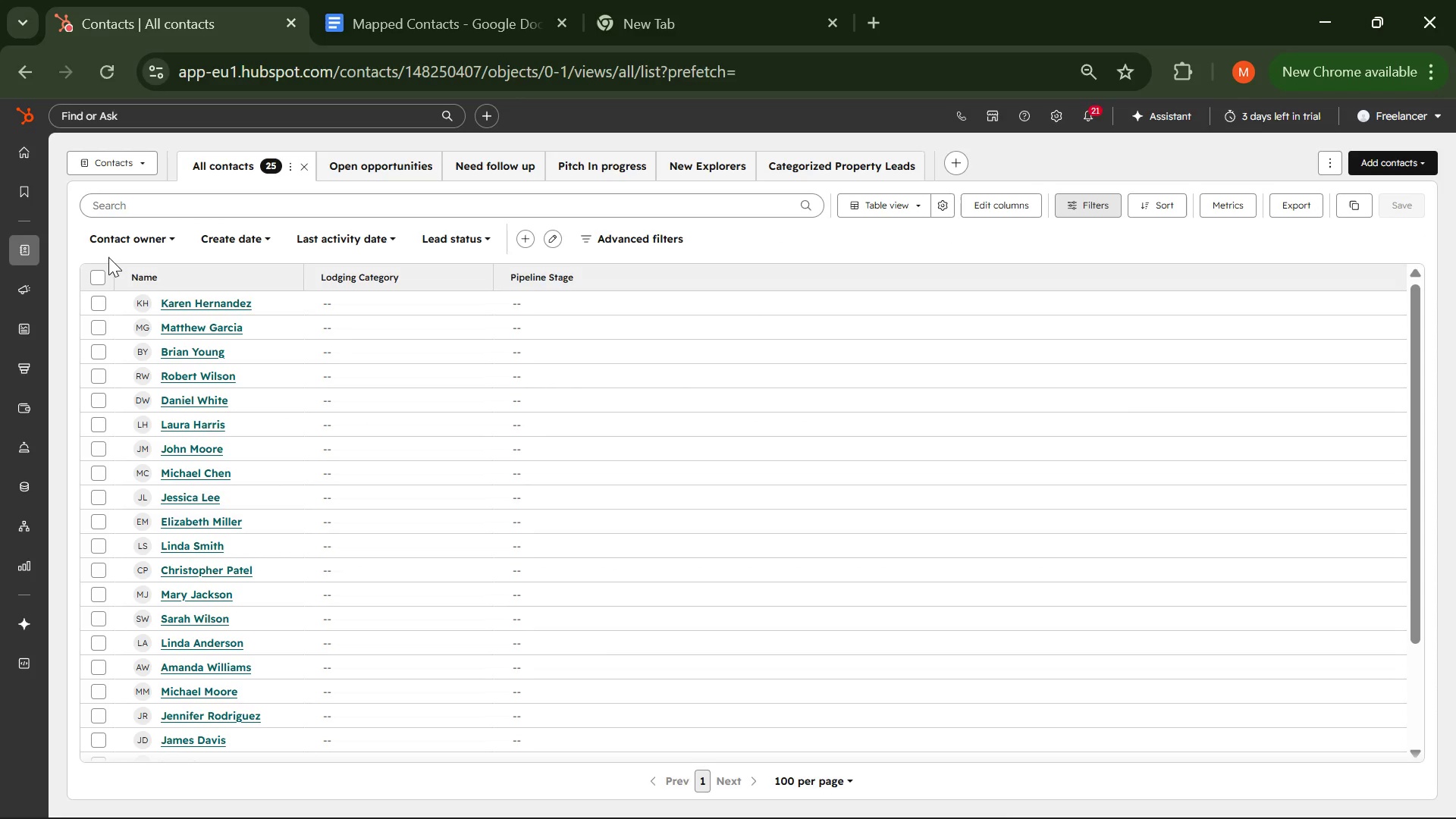 
left_click([99, 270])
 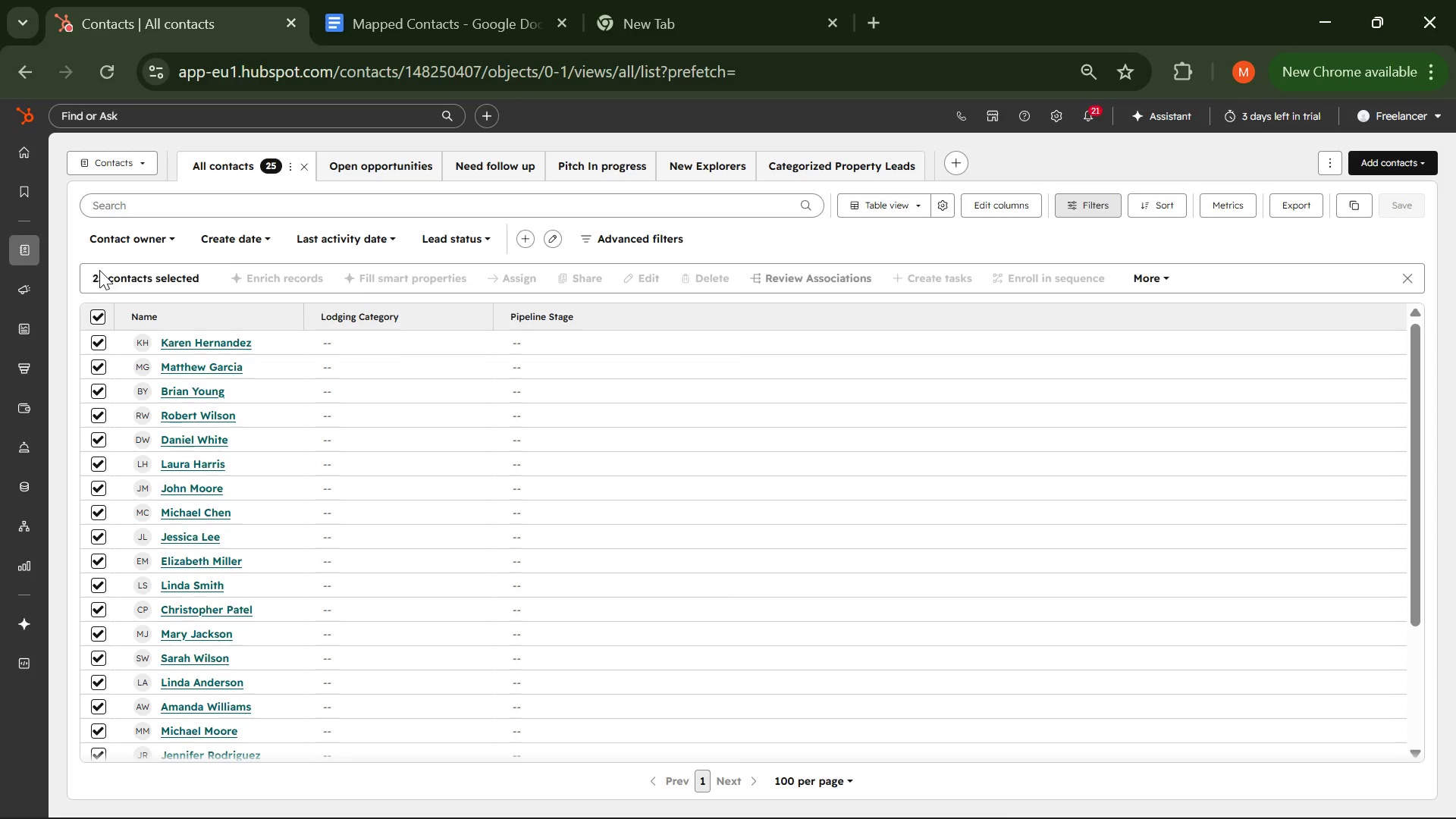 
left_click([99, 270])
 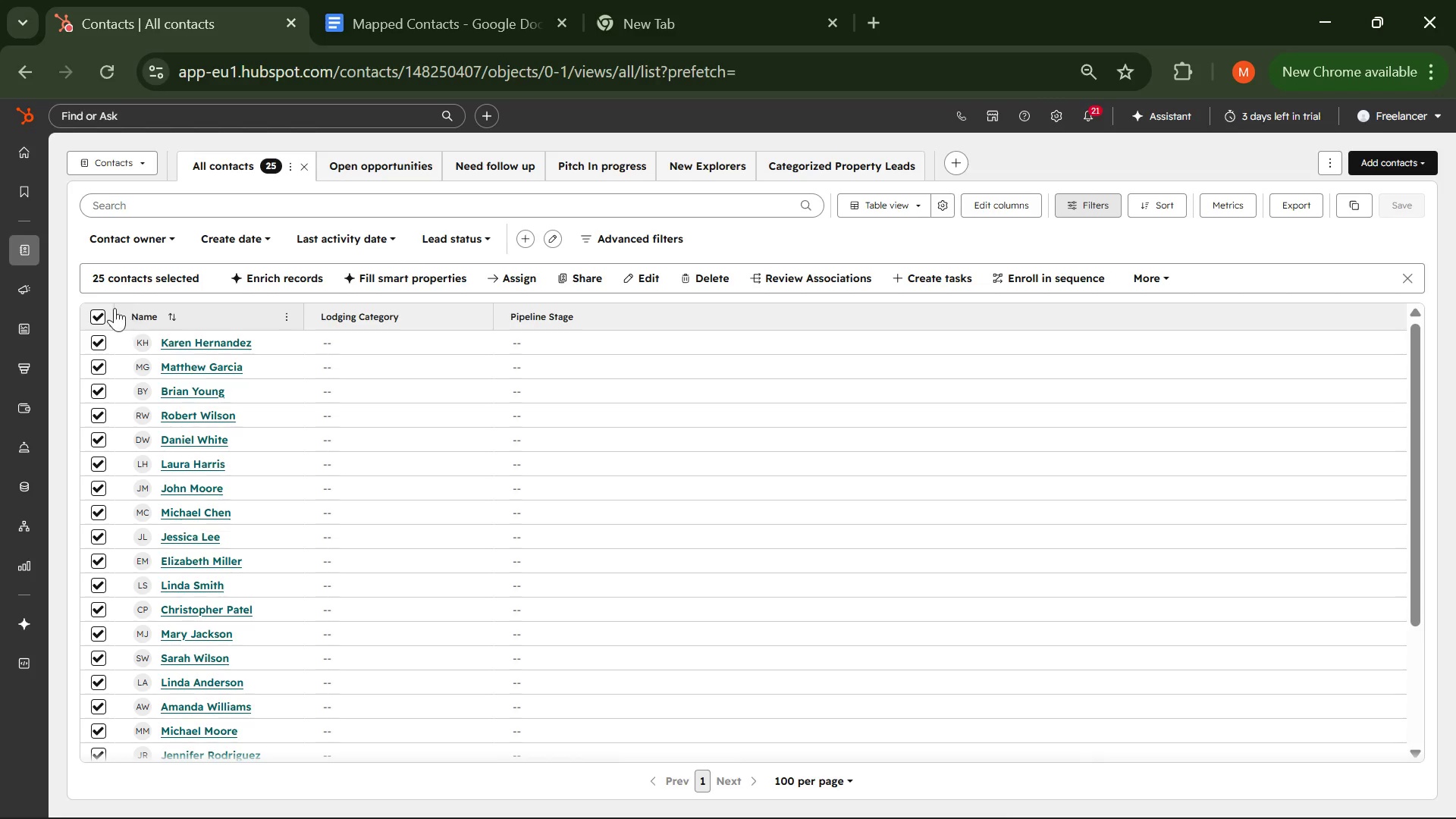 
left_click([92, 316])
 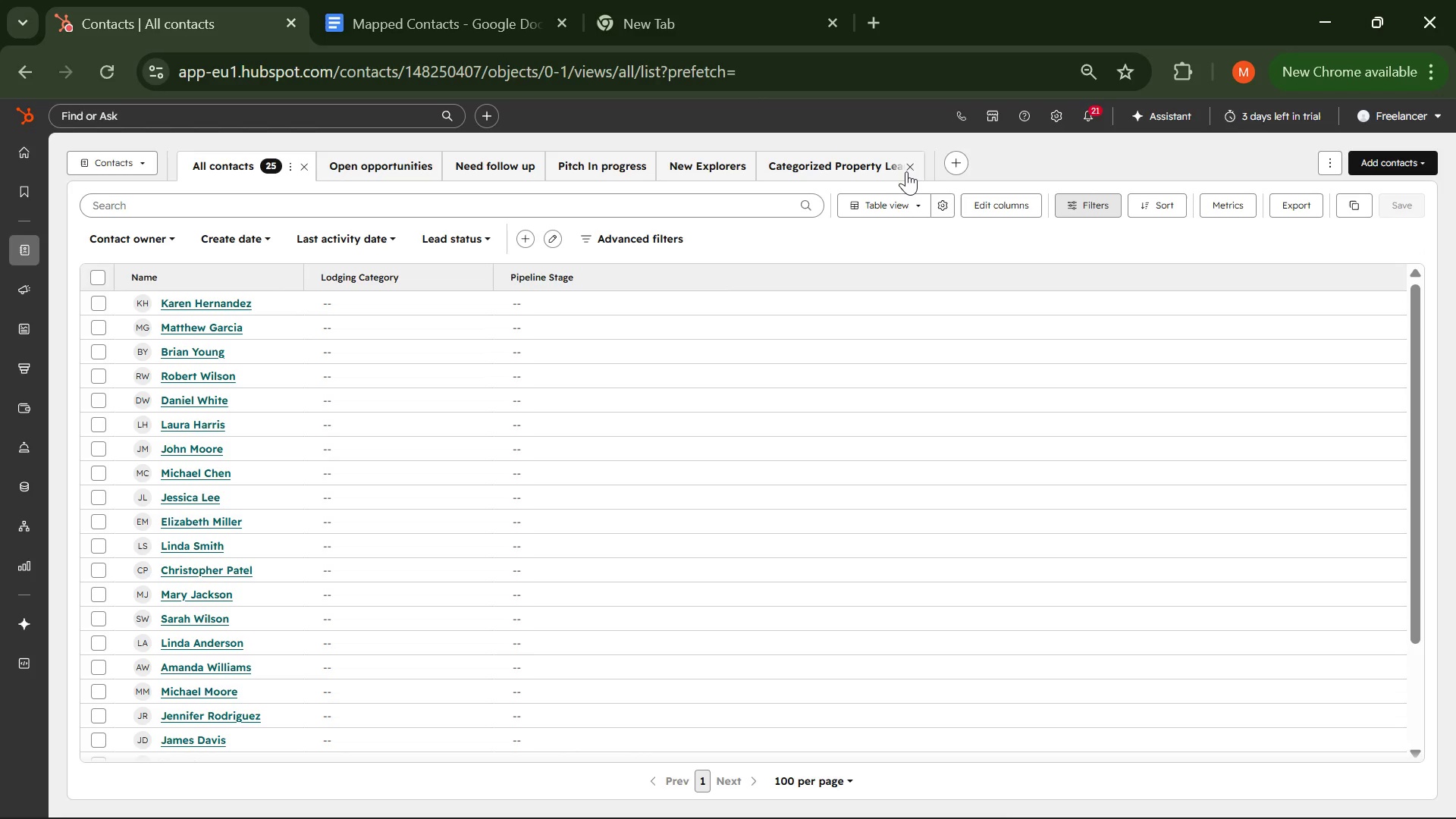 
left_click([911, 170])
 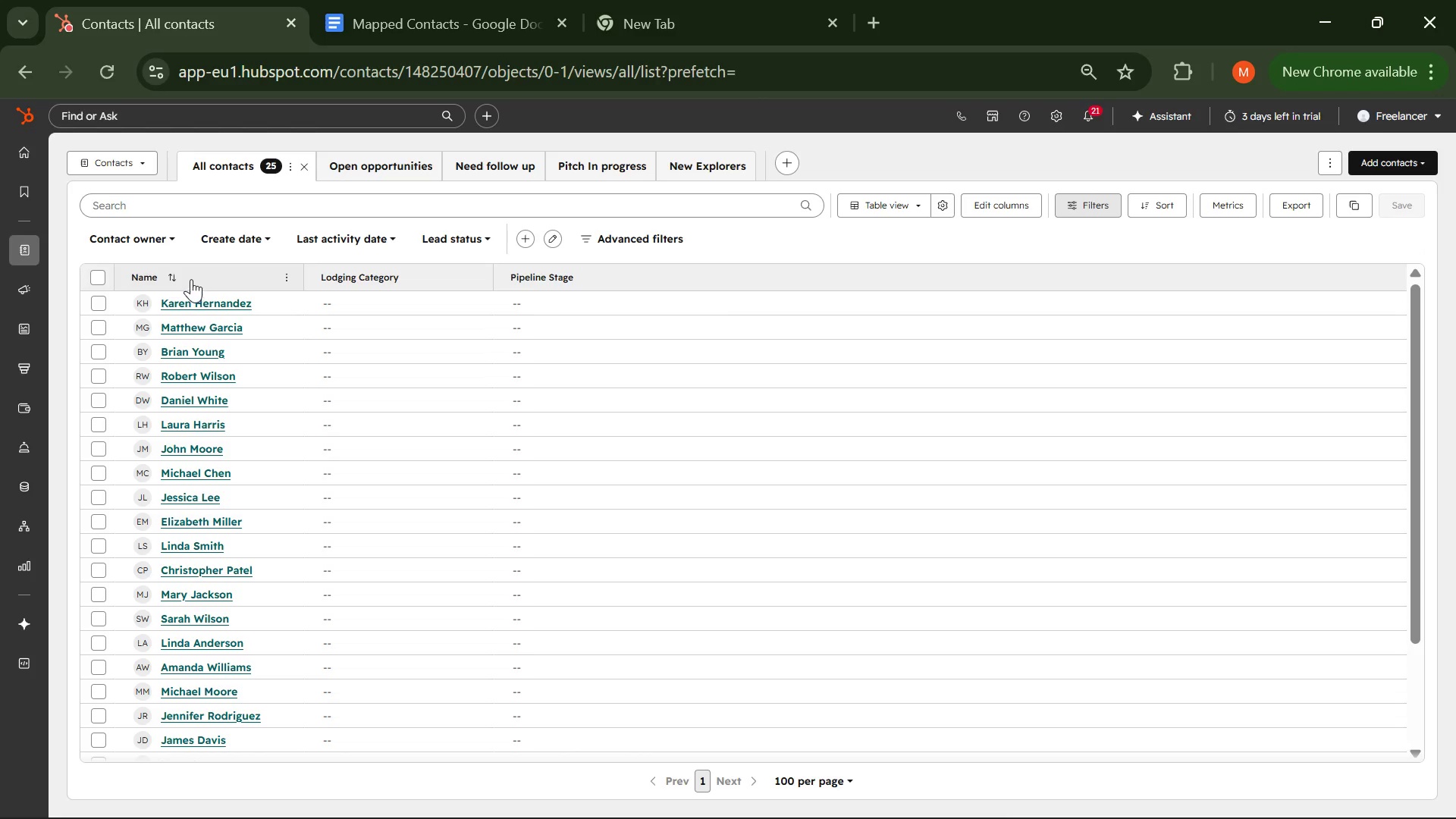 
left_click([96, 274])
 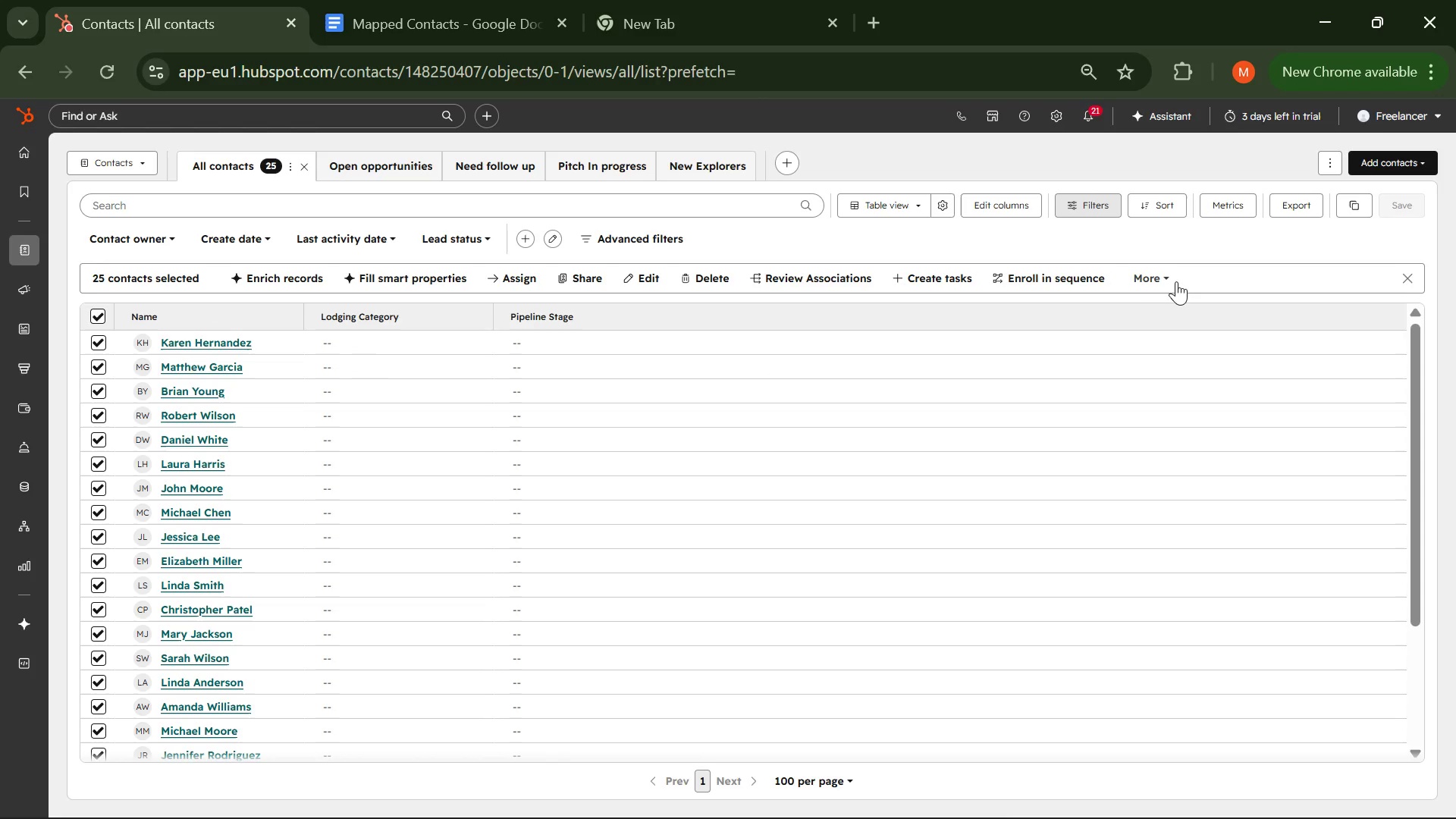 
left_click([1140, 281])
 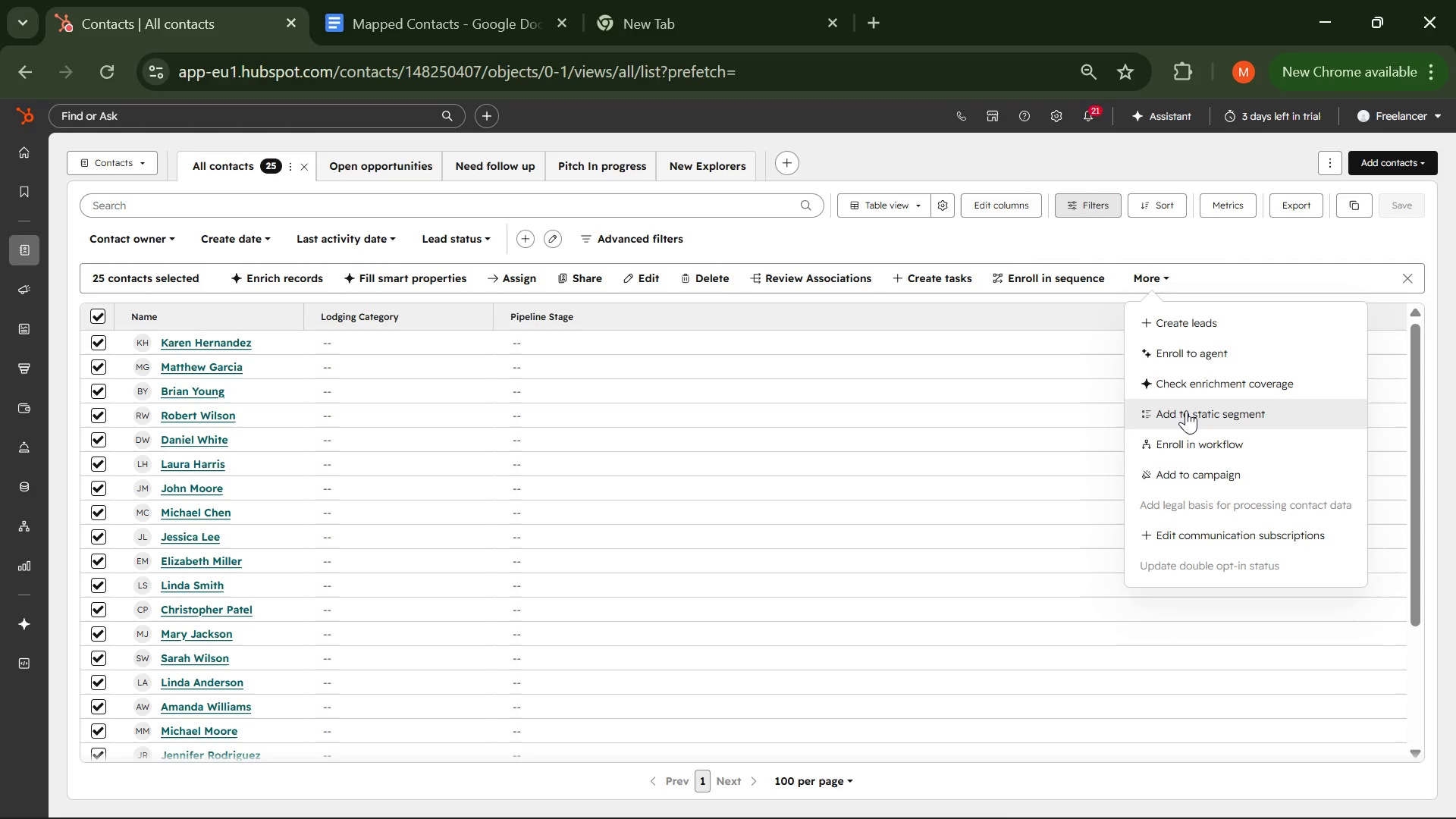 
left_click([1186, 410])
 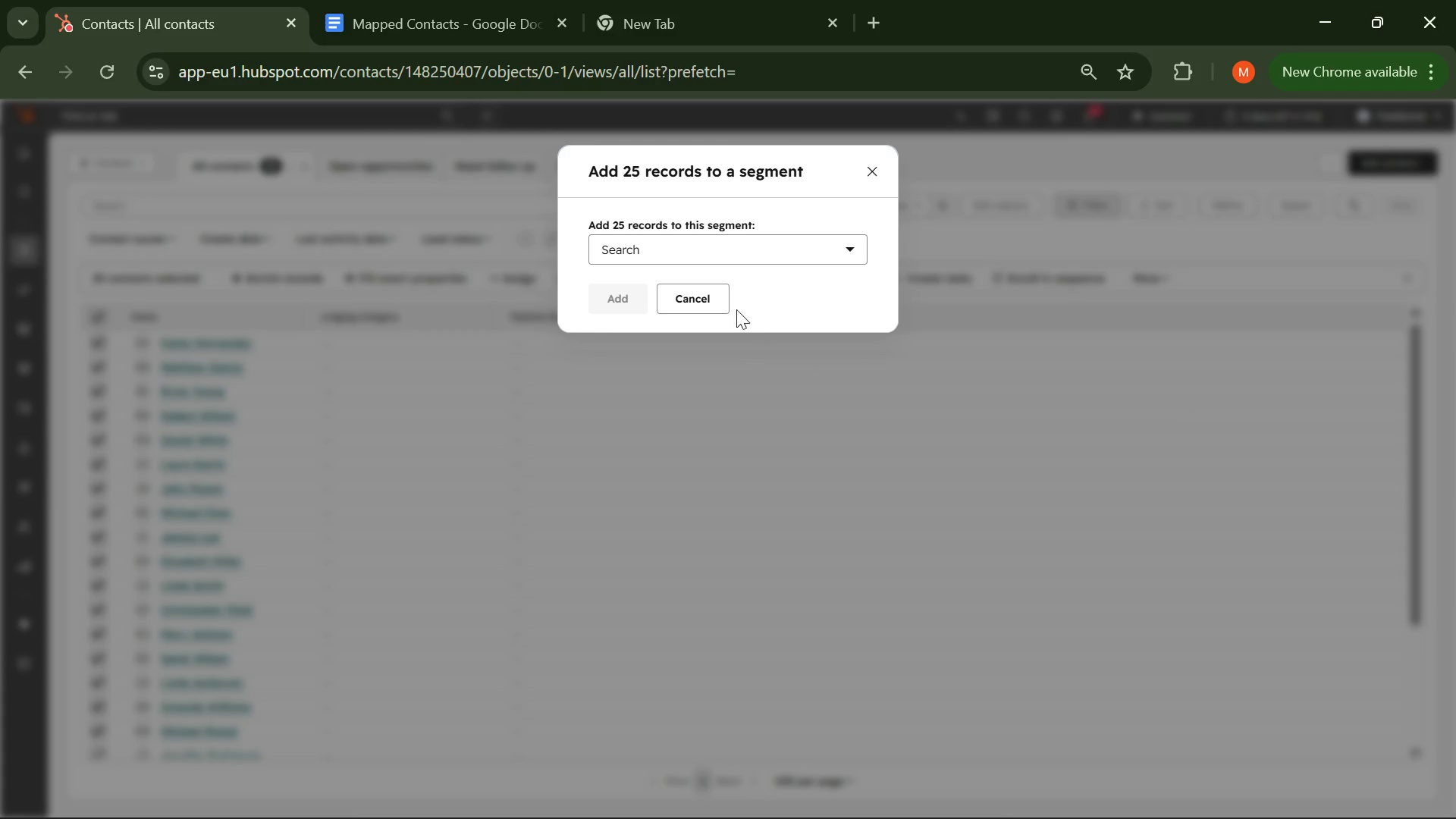 
left_click([723, 256])
 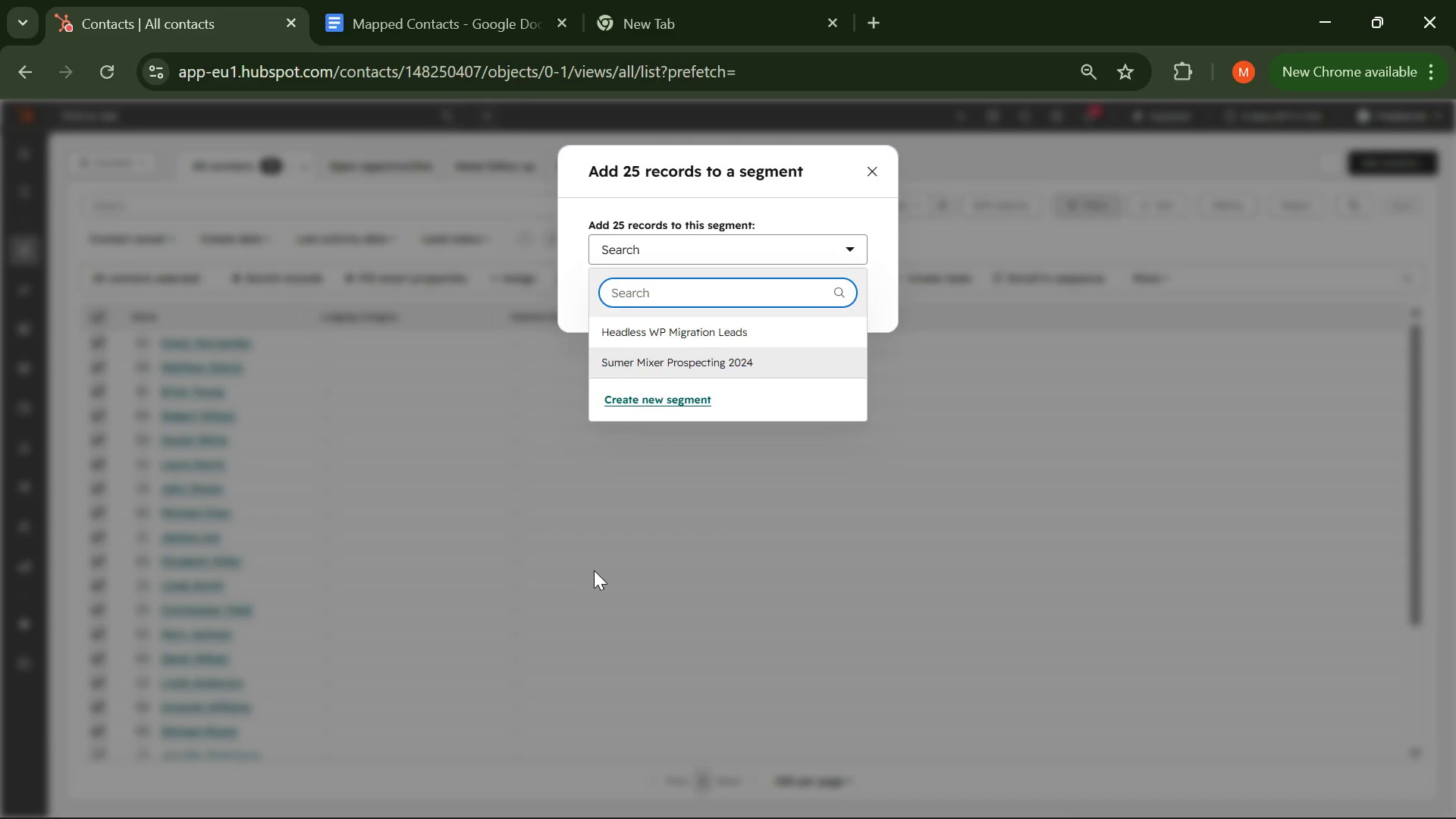 
wait(19.39)
 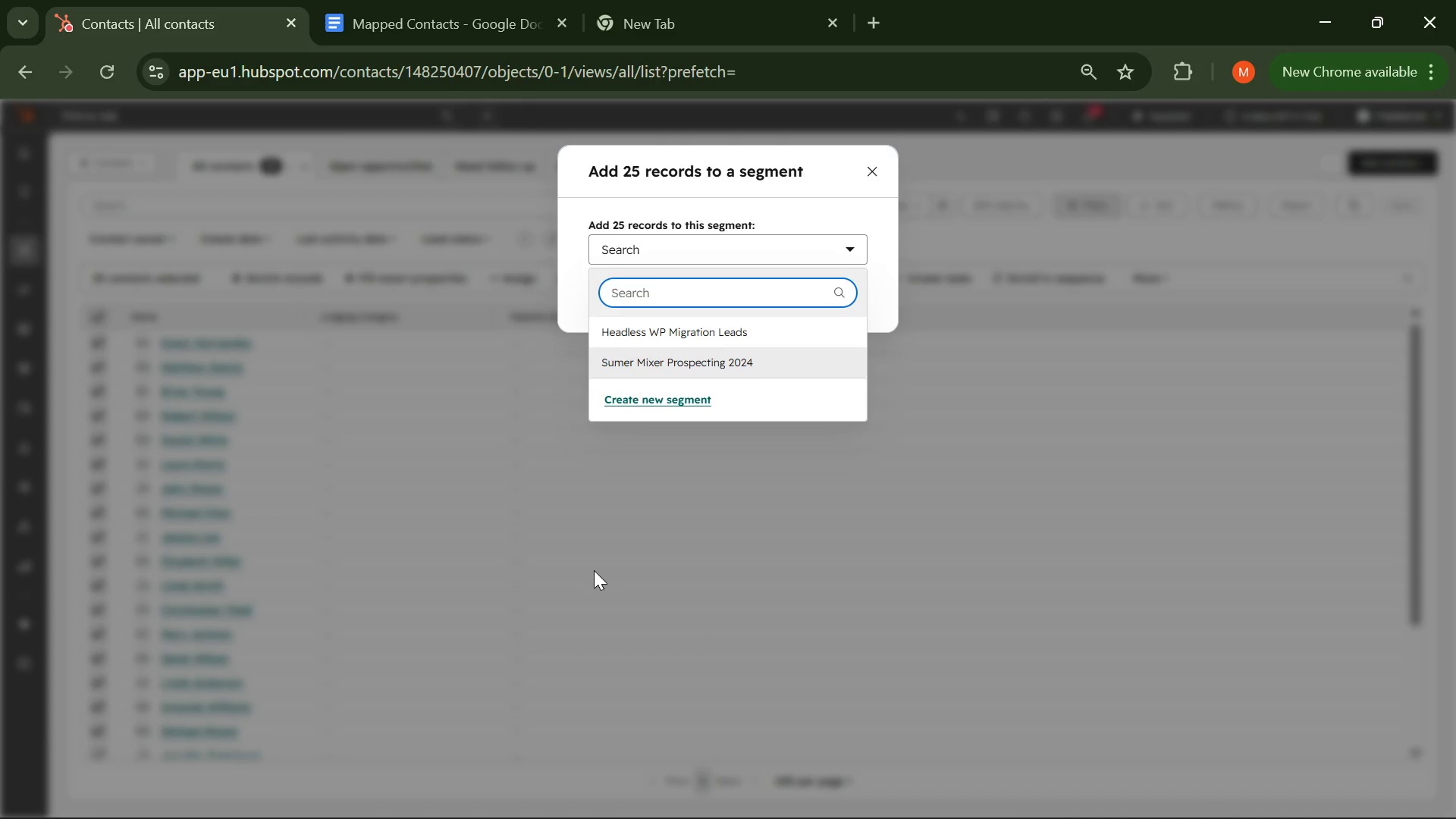 
left_click([649, 405])
 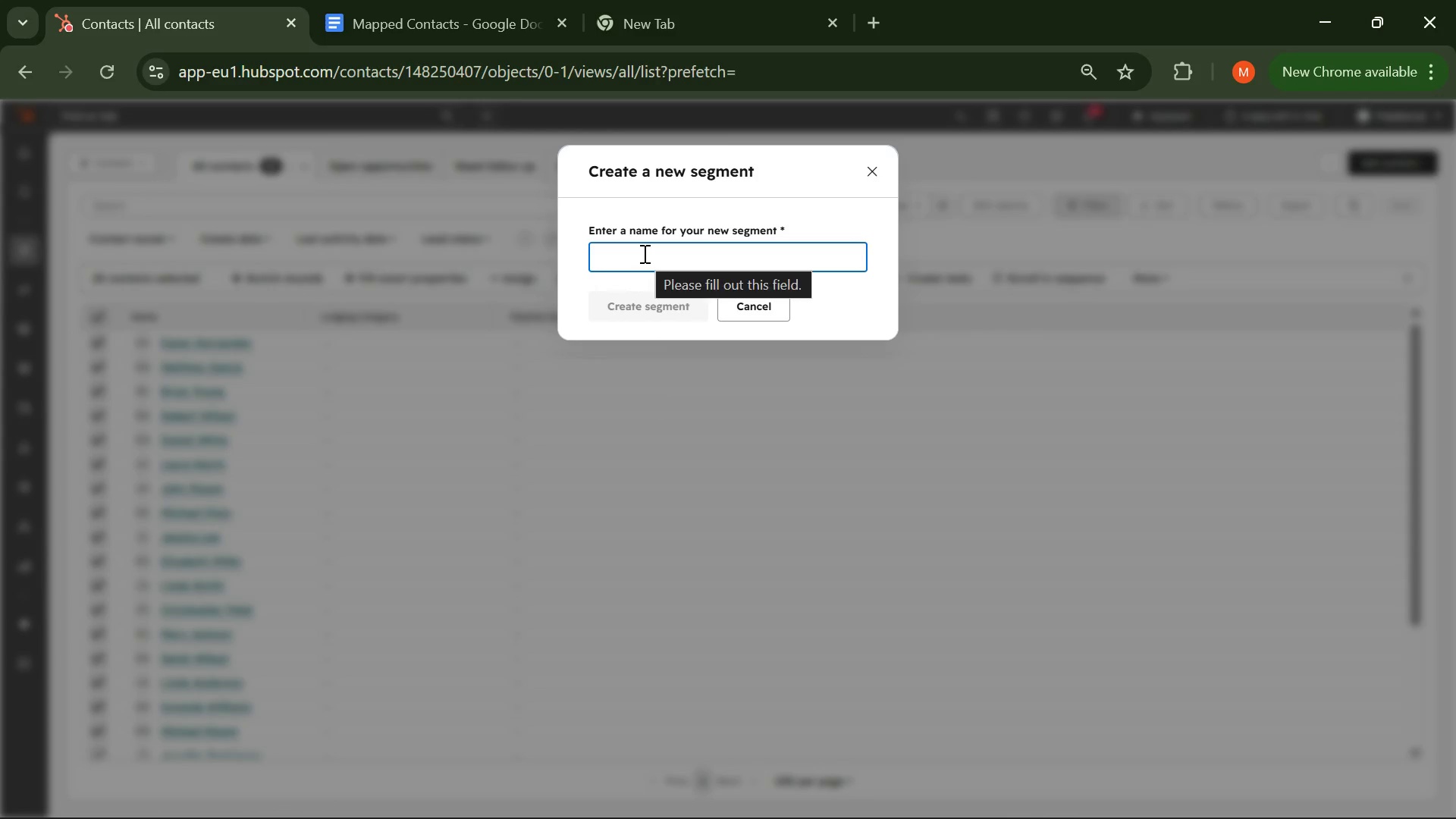 
type(Algebra Bridge Leads )
 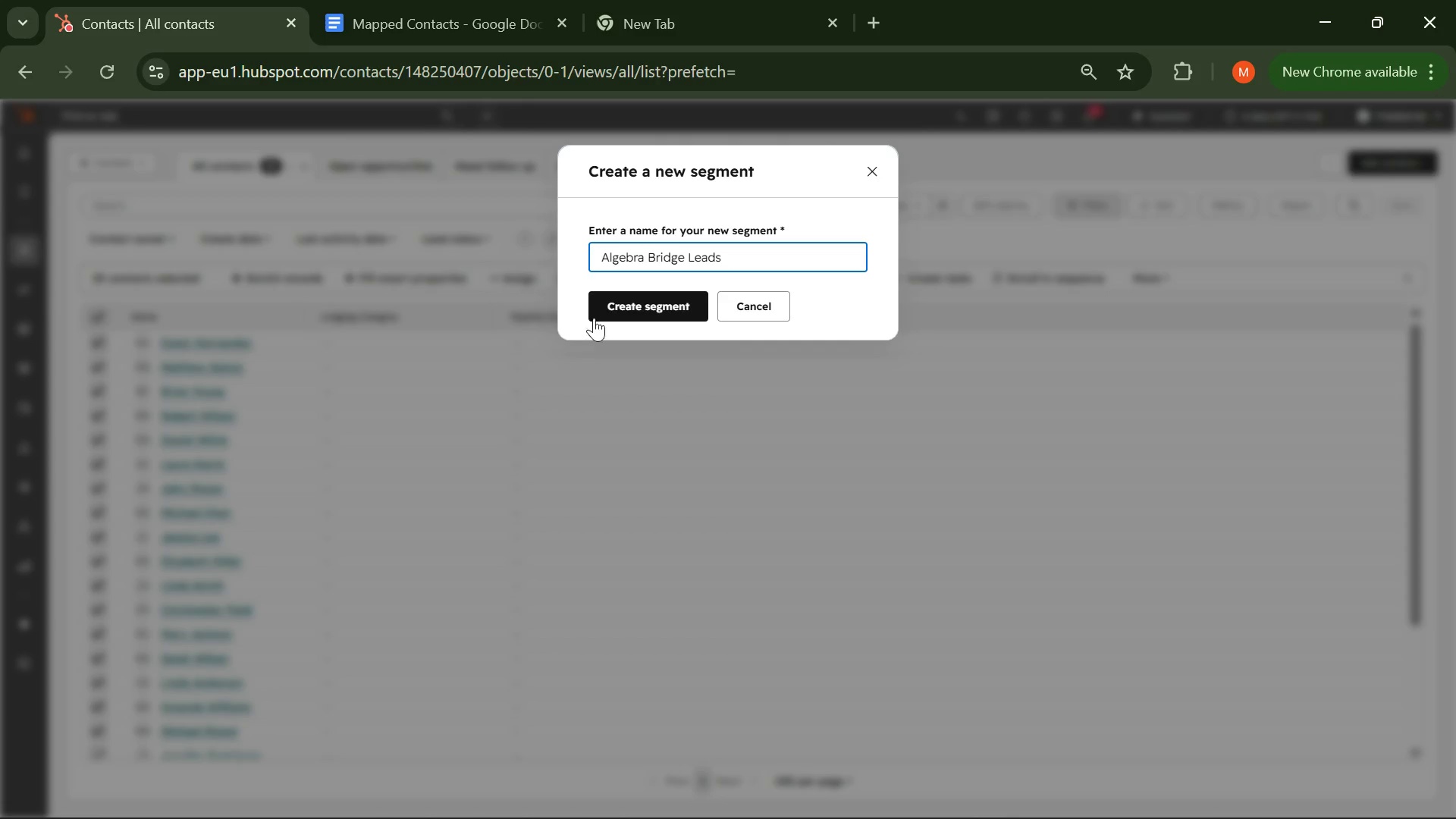 
left_click([637, 304])
 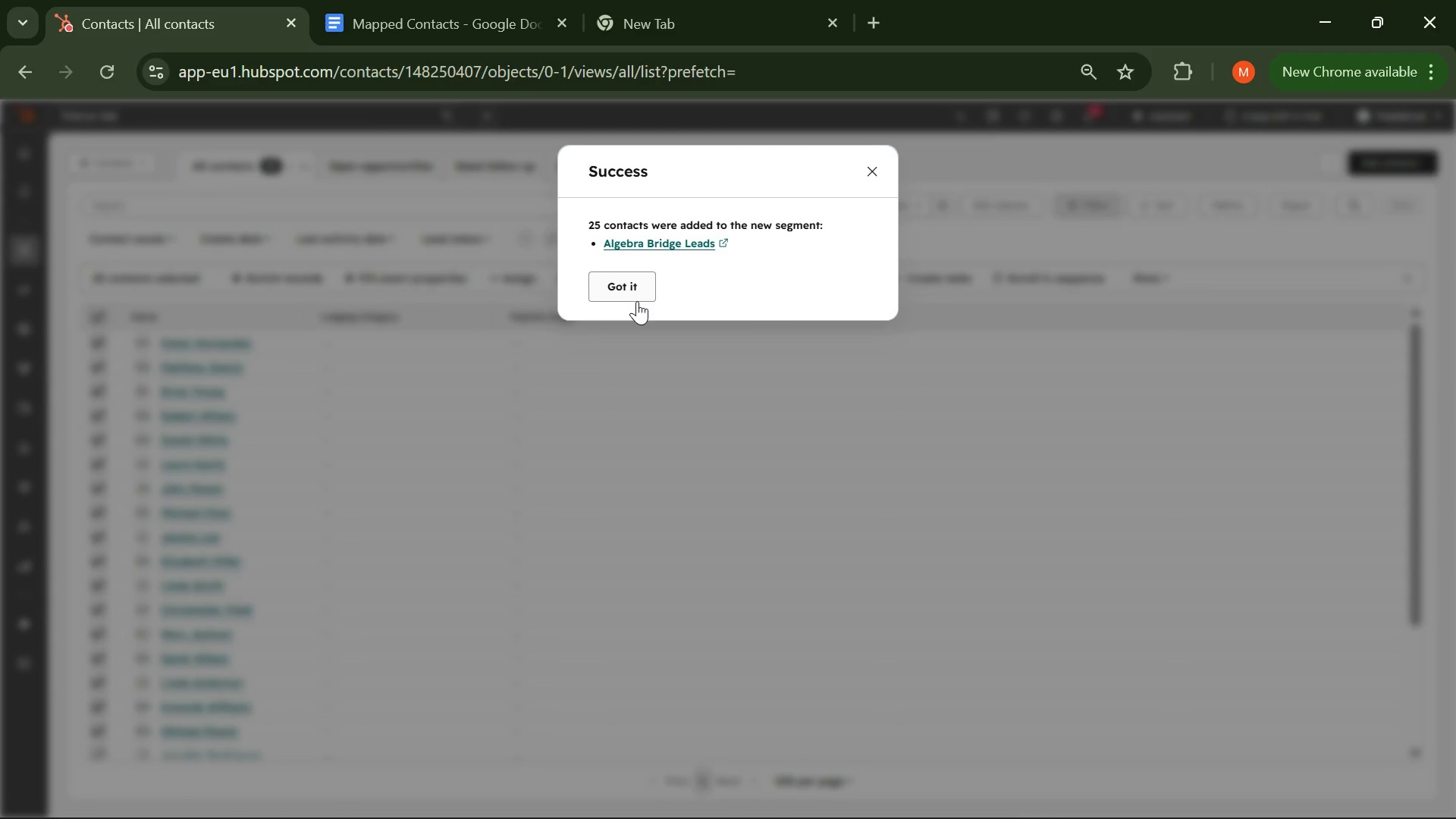 
left_click([632, 293])
 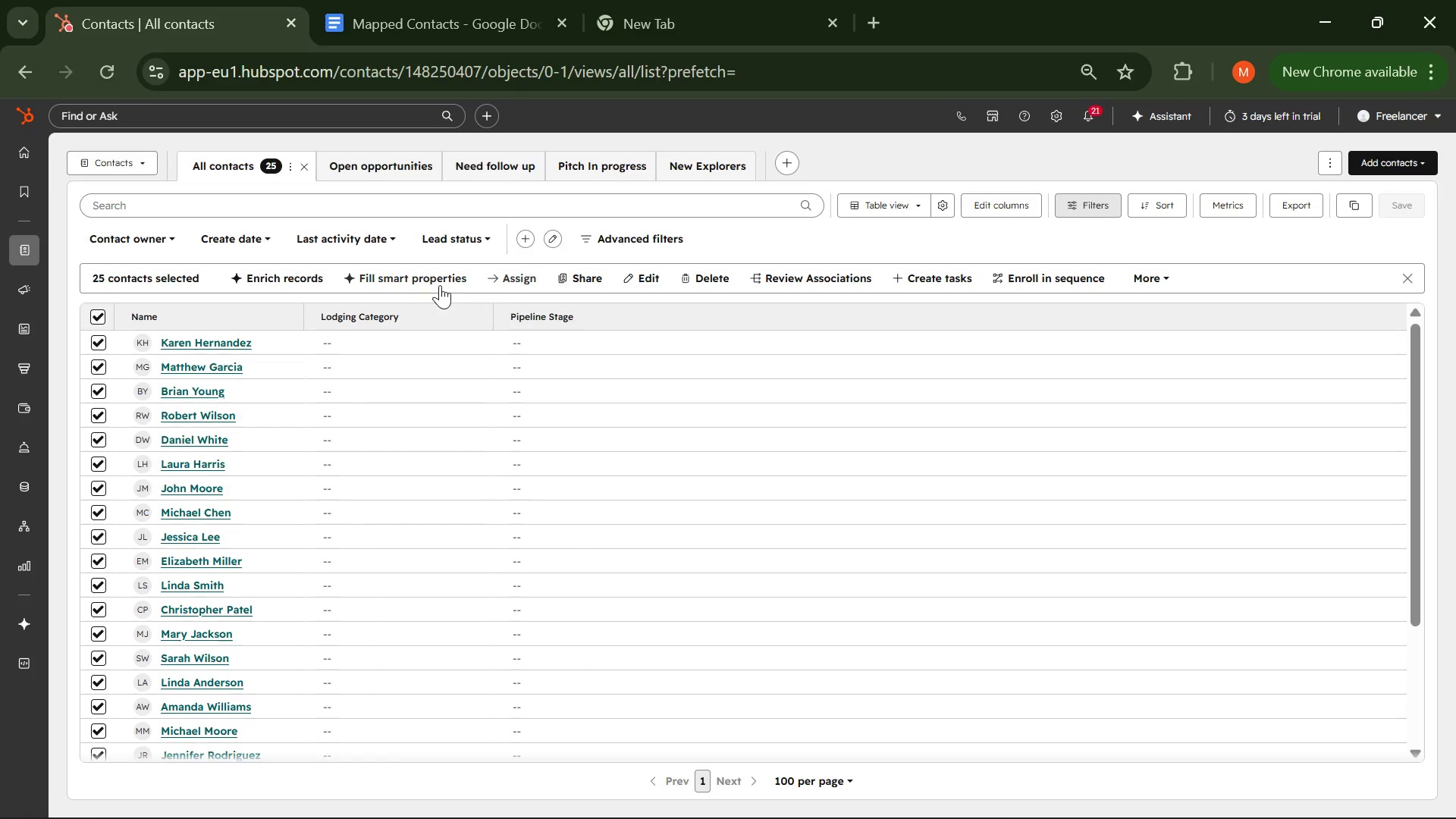 
wait(7.73)
 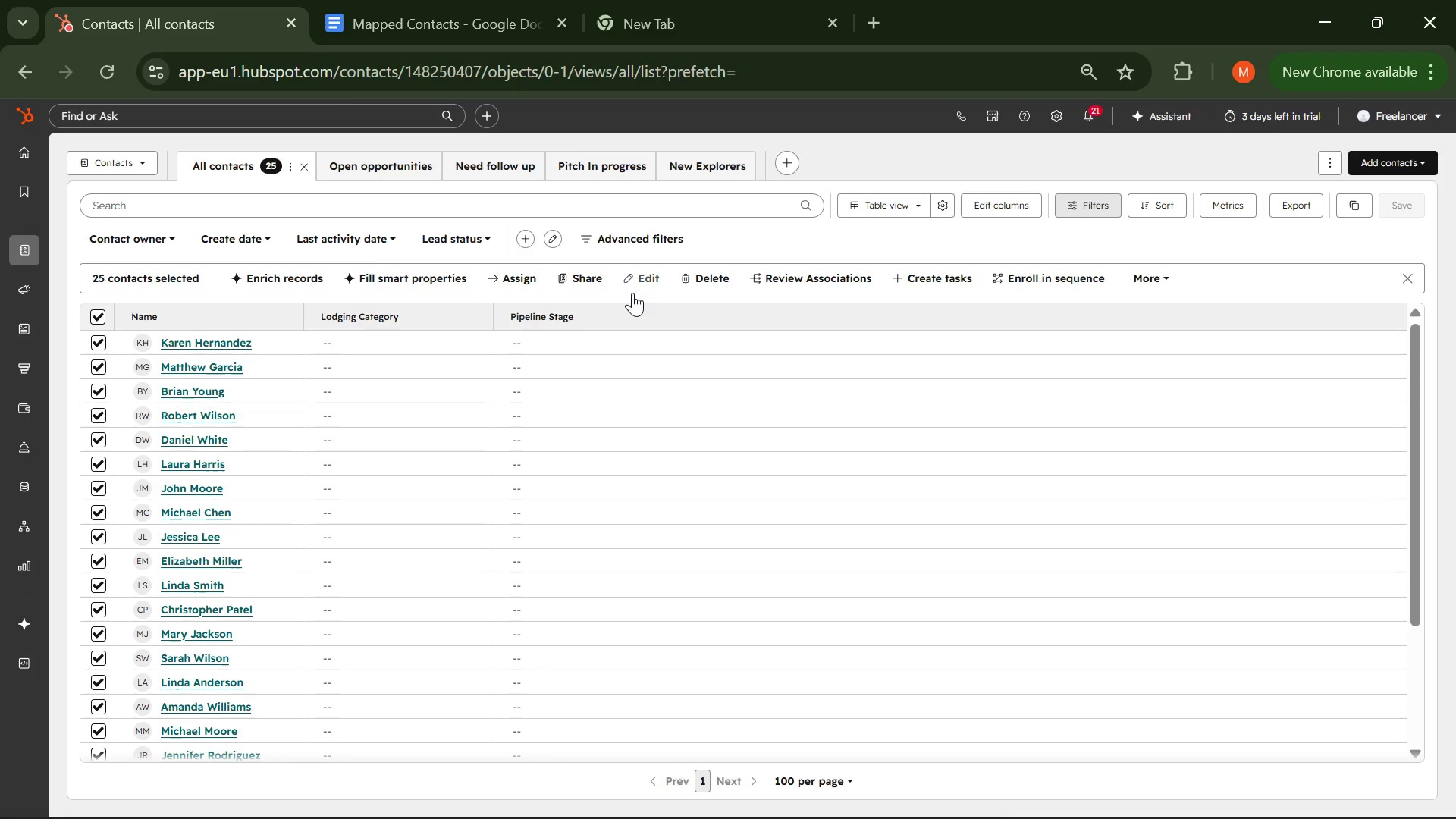 
left_click([87, 315])
 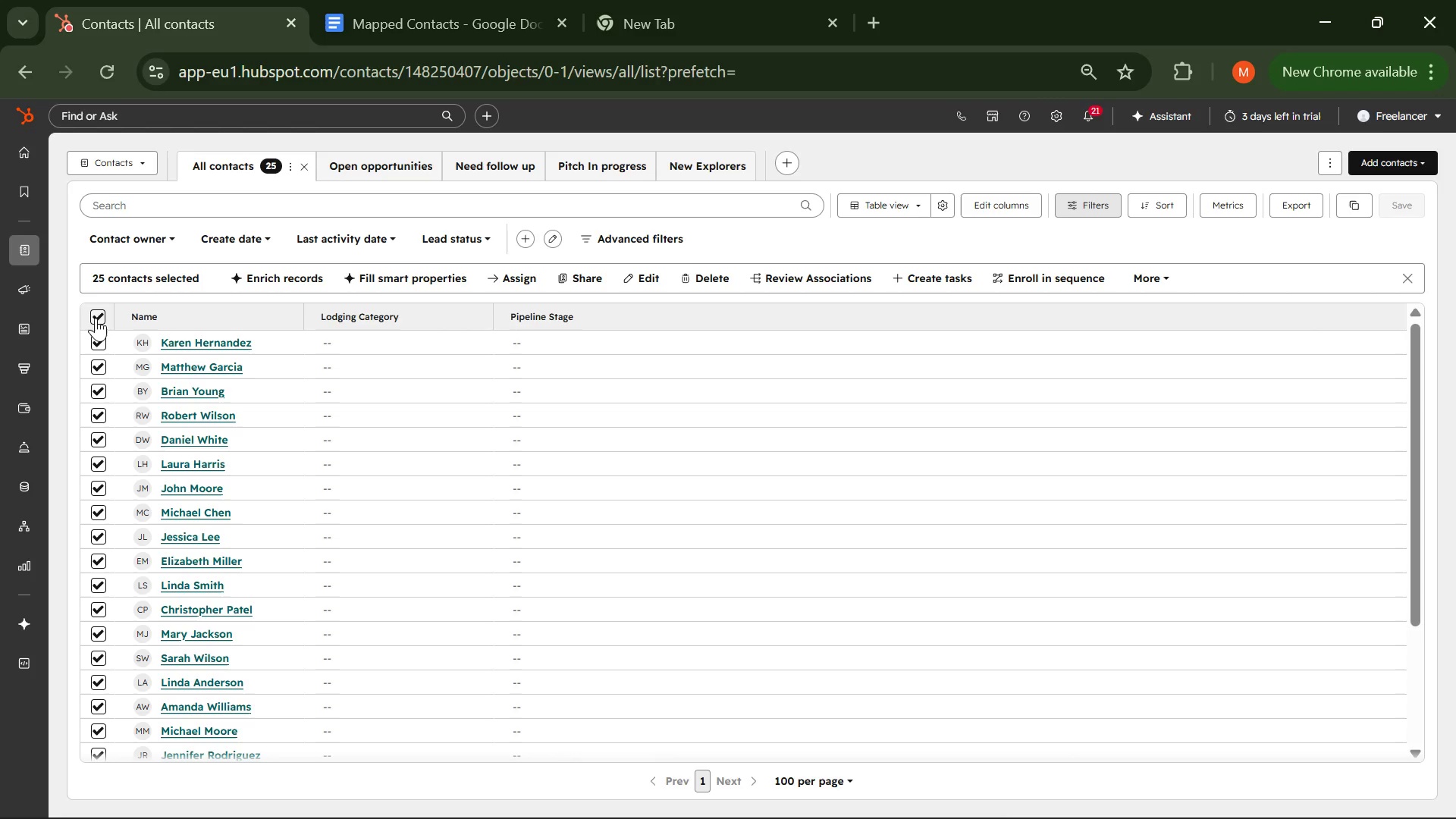 
left_click([96, 318])
 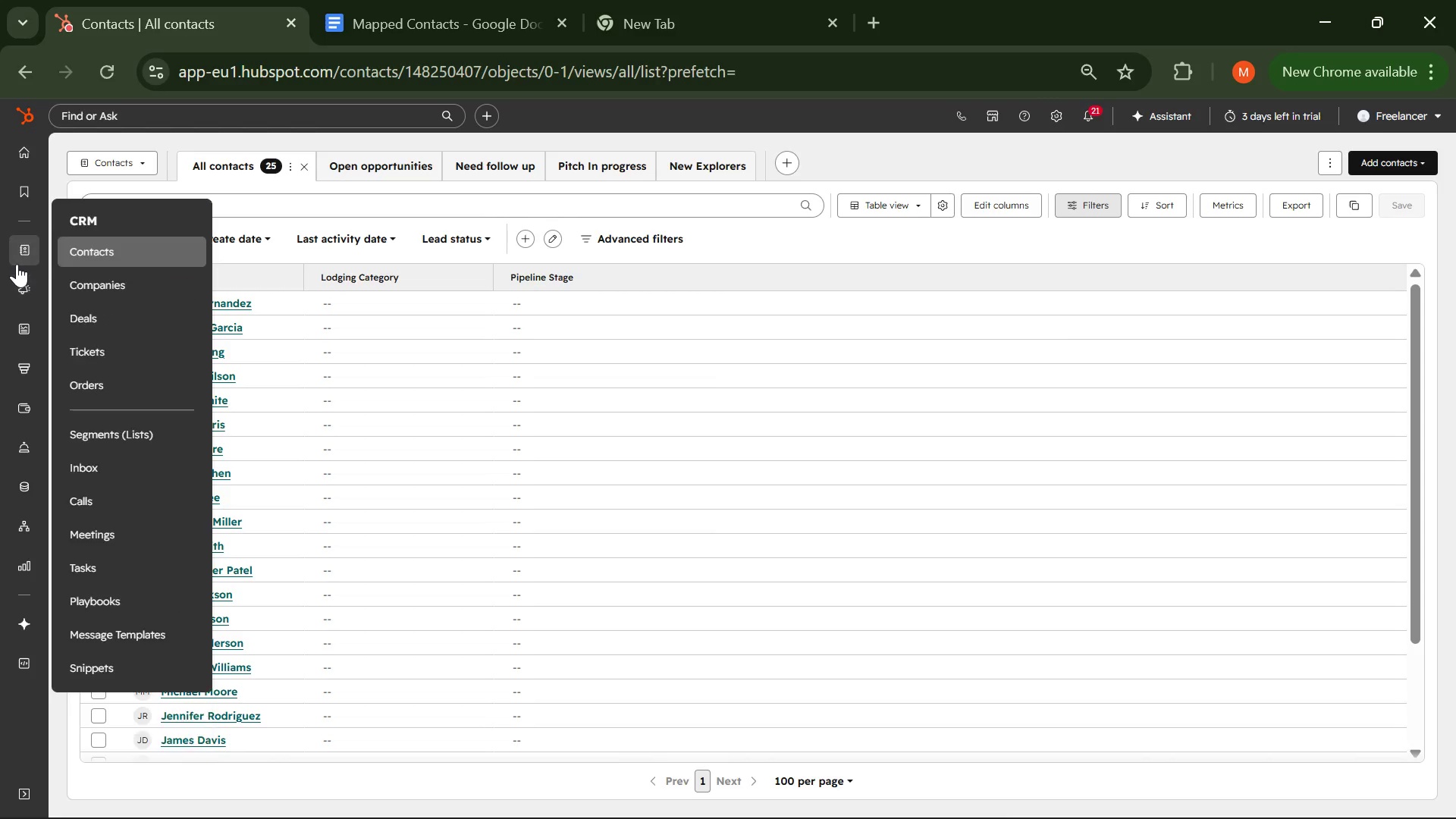 
left_click([133, 429])
 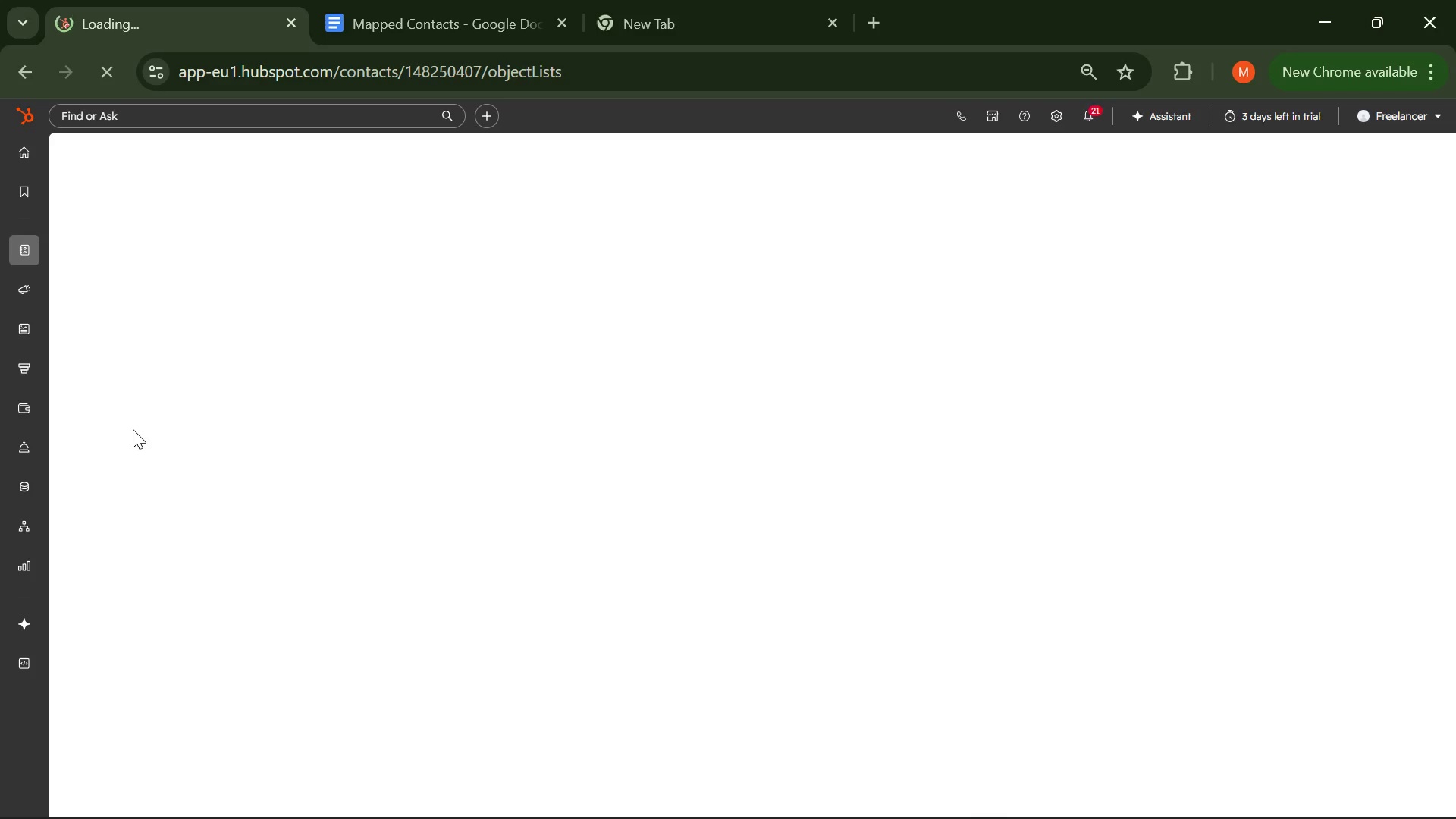 
wait(6.3)
 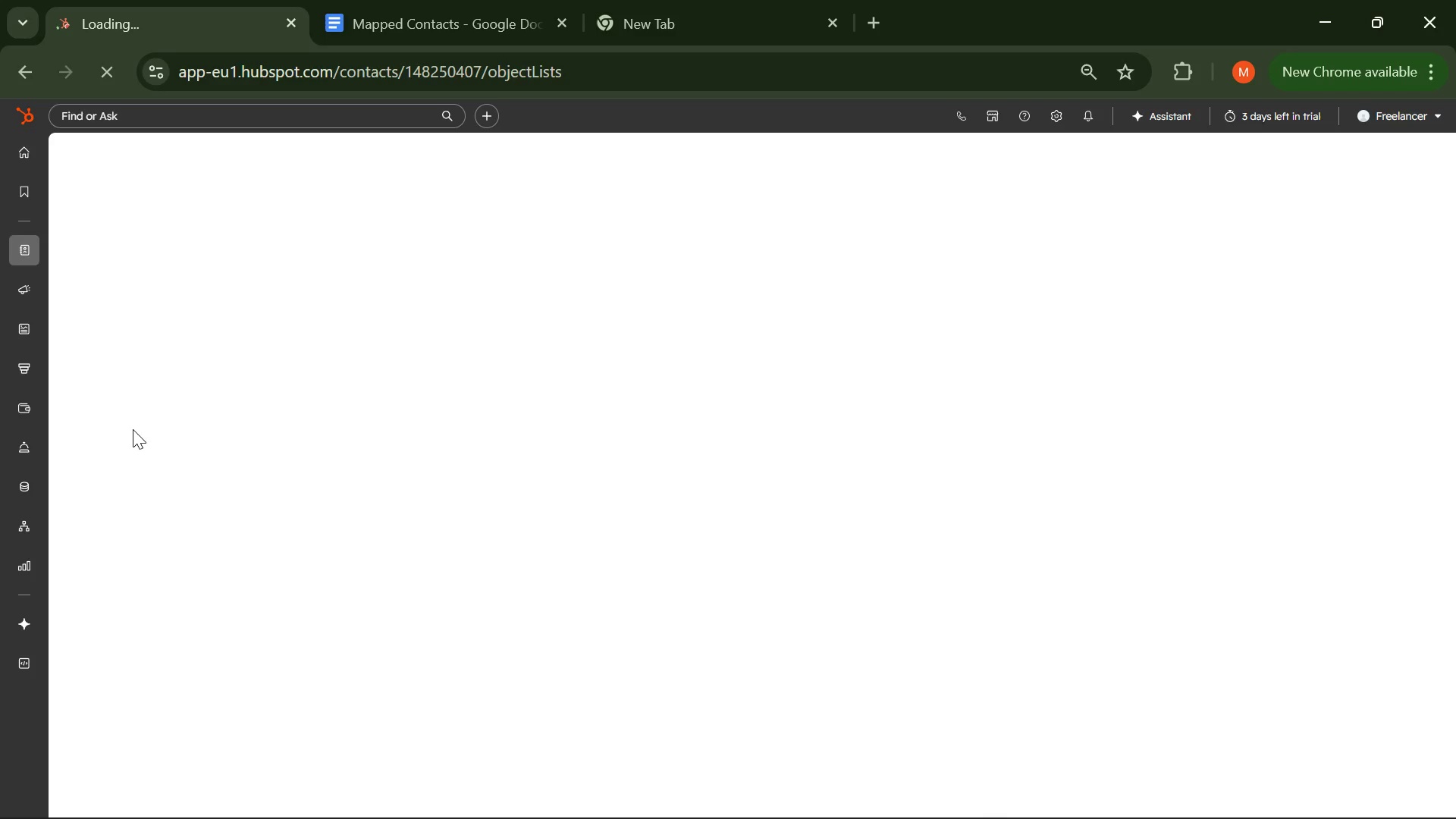 
mouse_move([356, 321])
 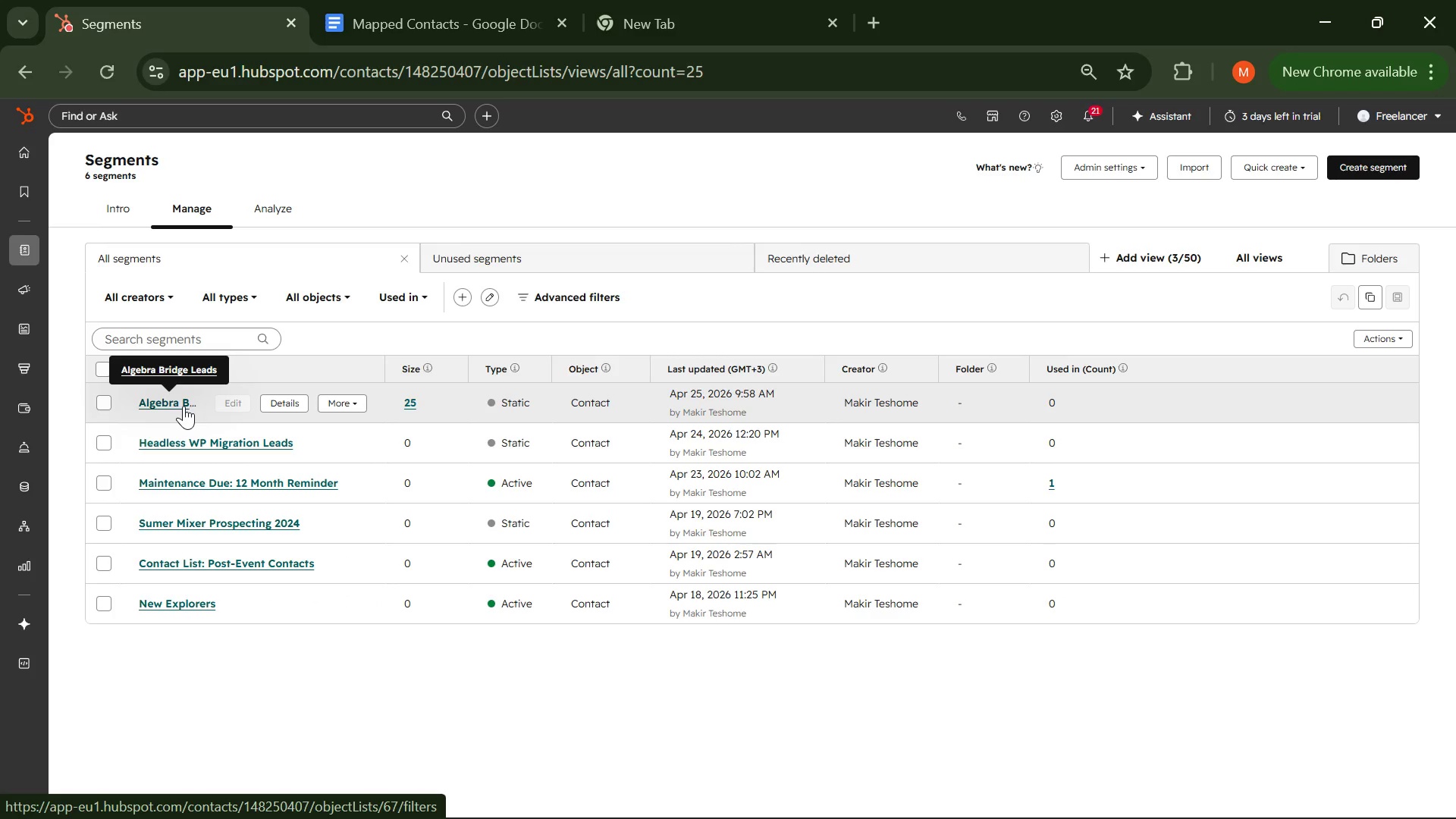 
left_click([184, 406])
 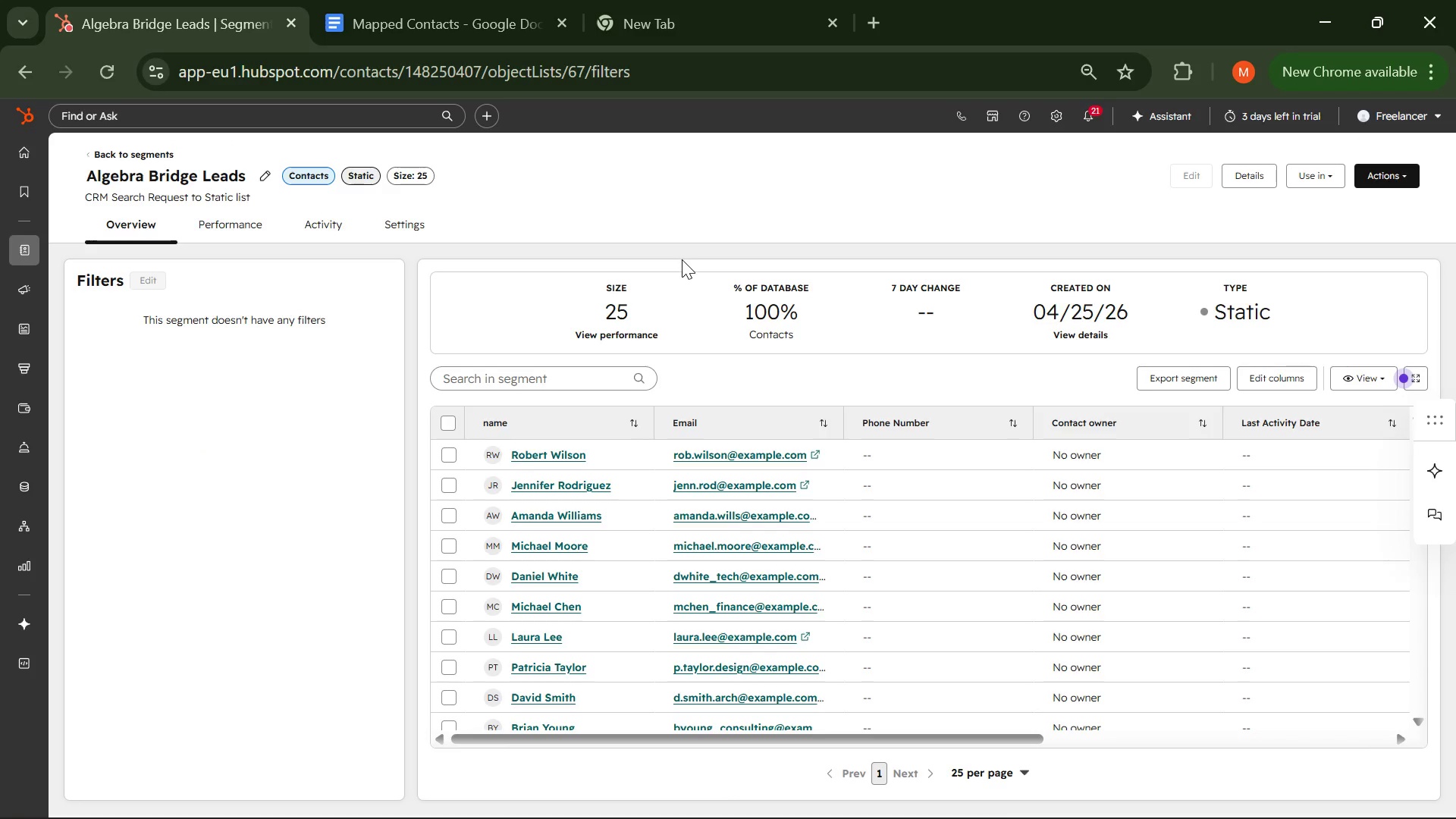 
wait(7.73)
 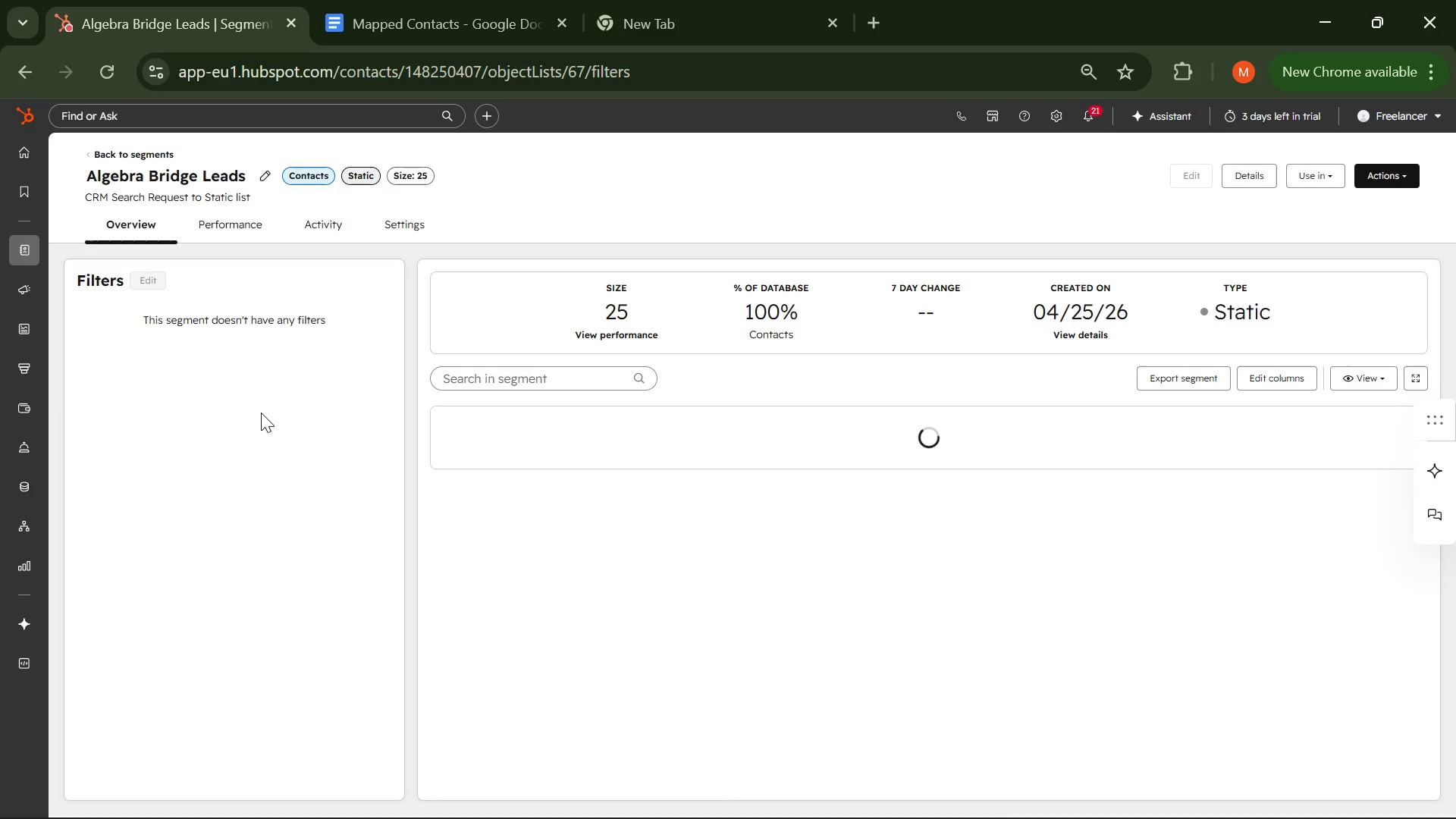 
left_click([942, 794])